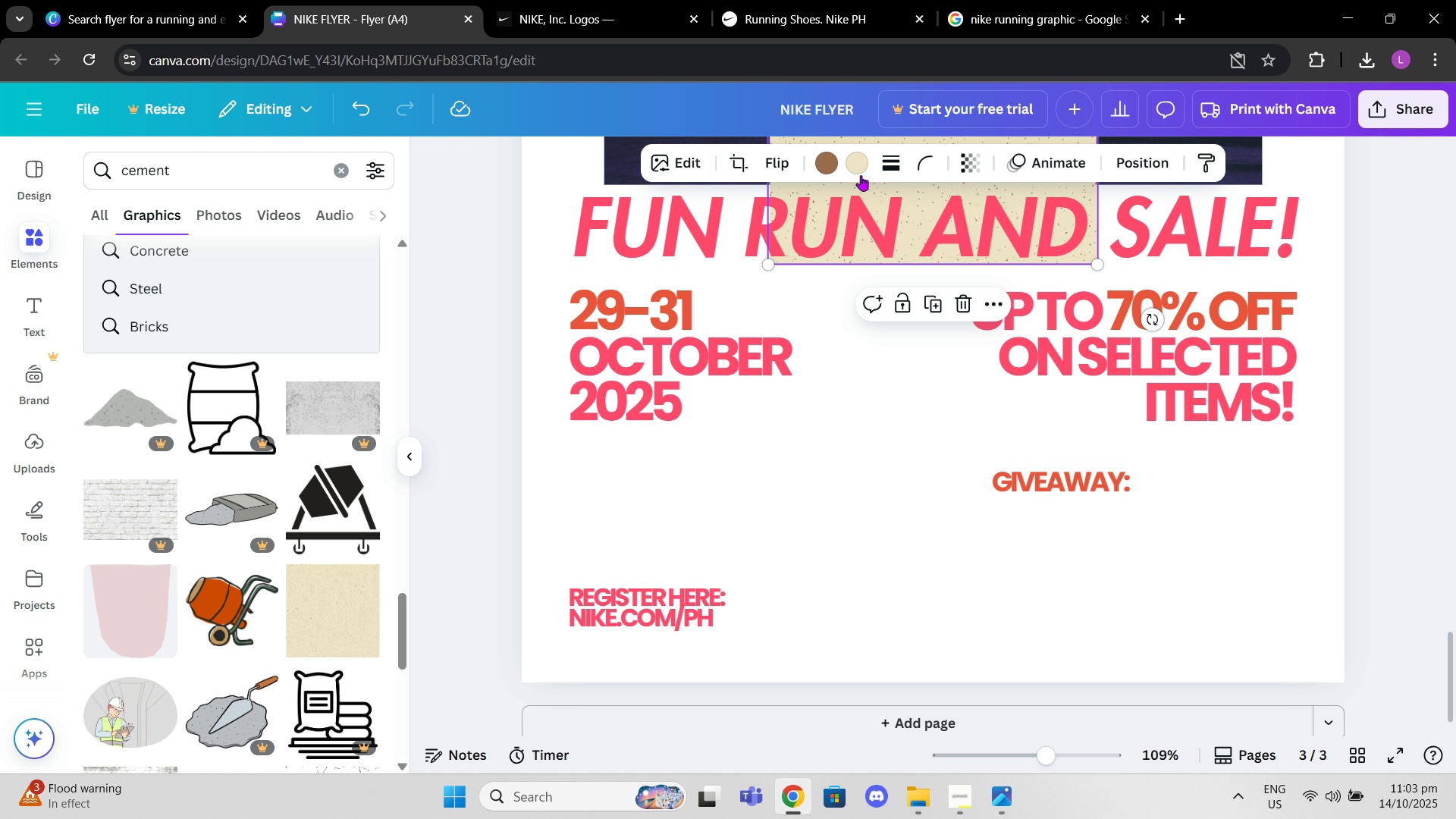 
left_click([831, 164])
 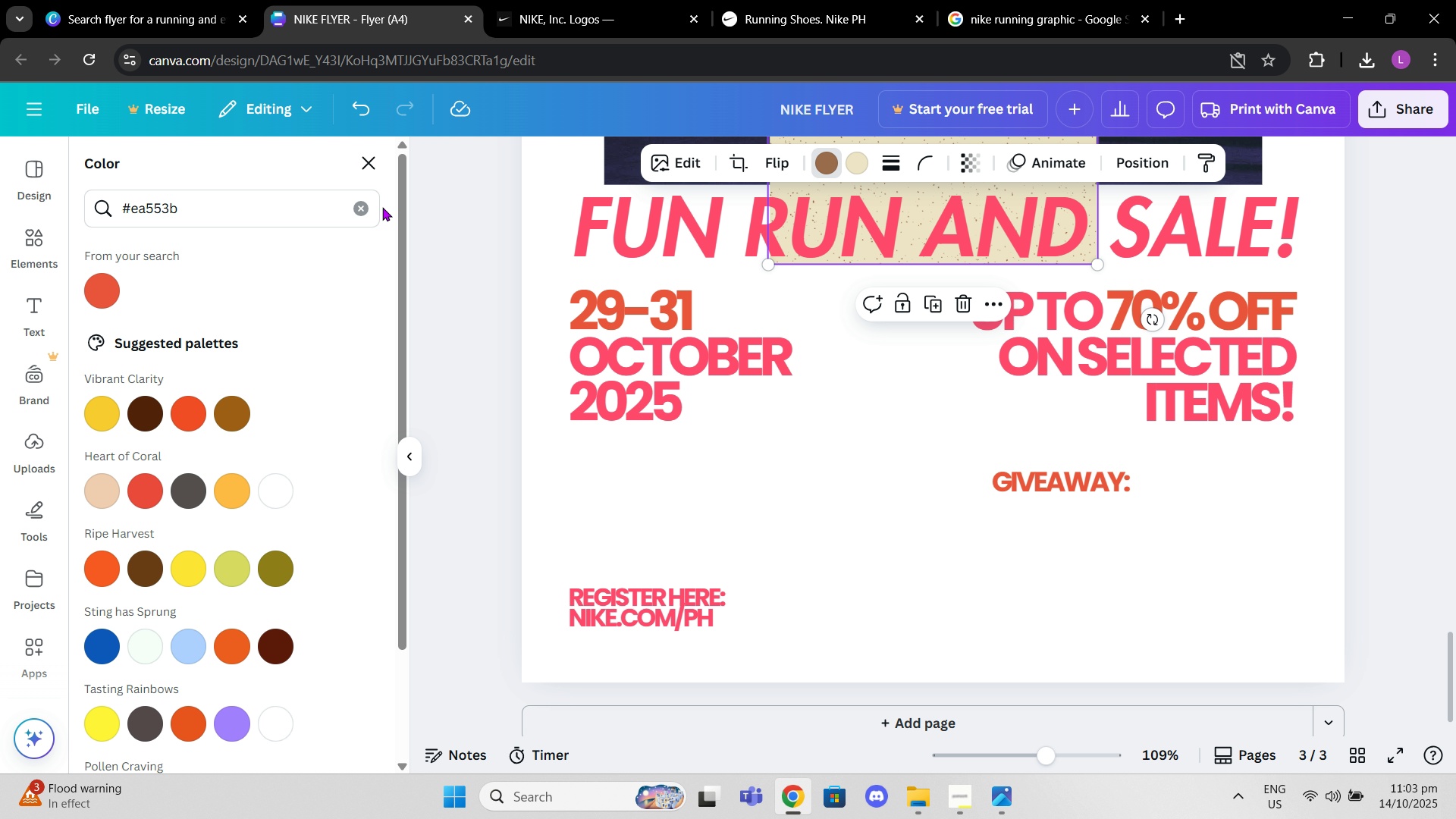 
left_click([359, 206])
 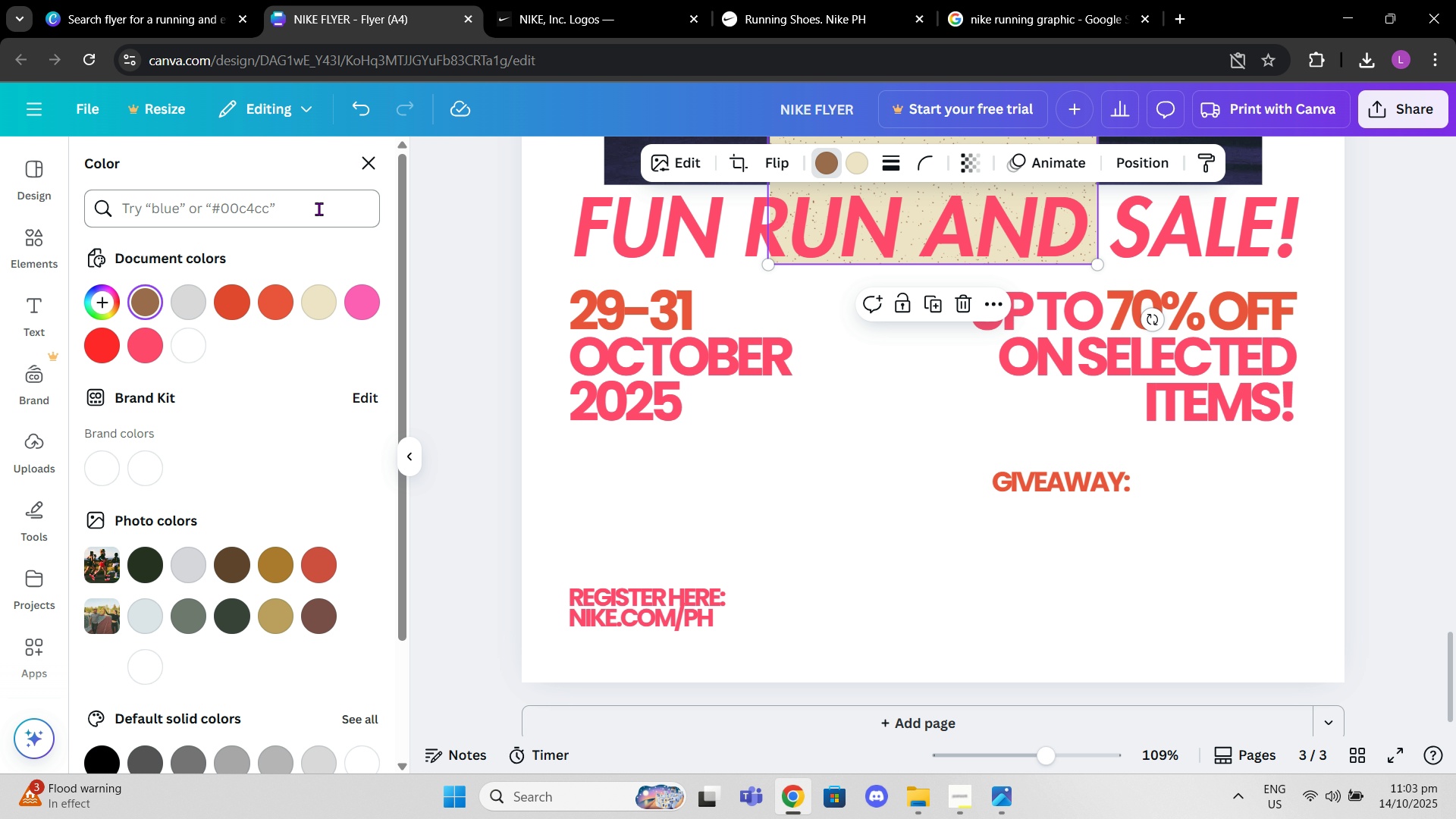 
left_click([318, 209])
 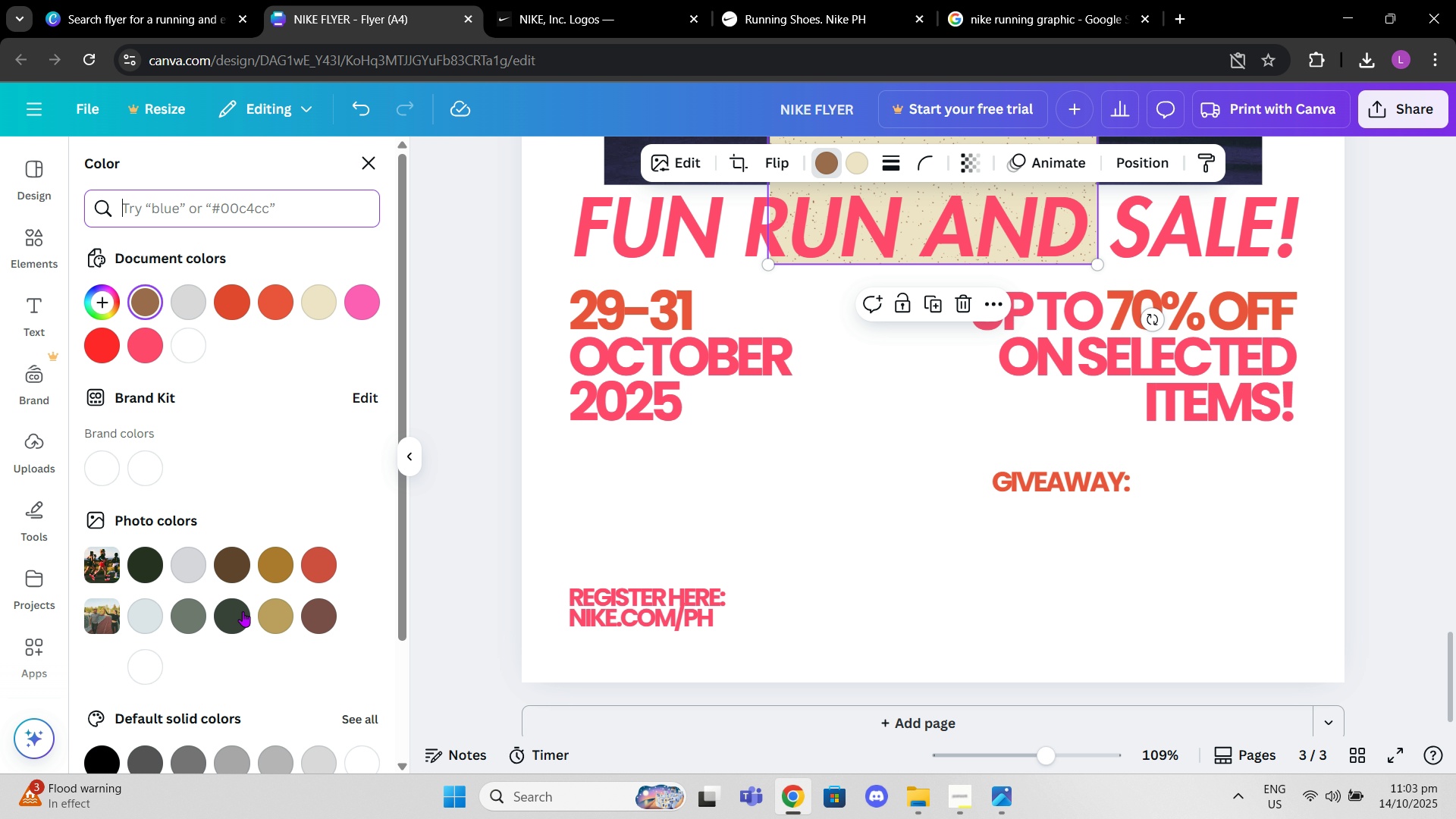 
left_click([240, 617])
 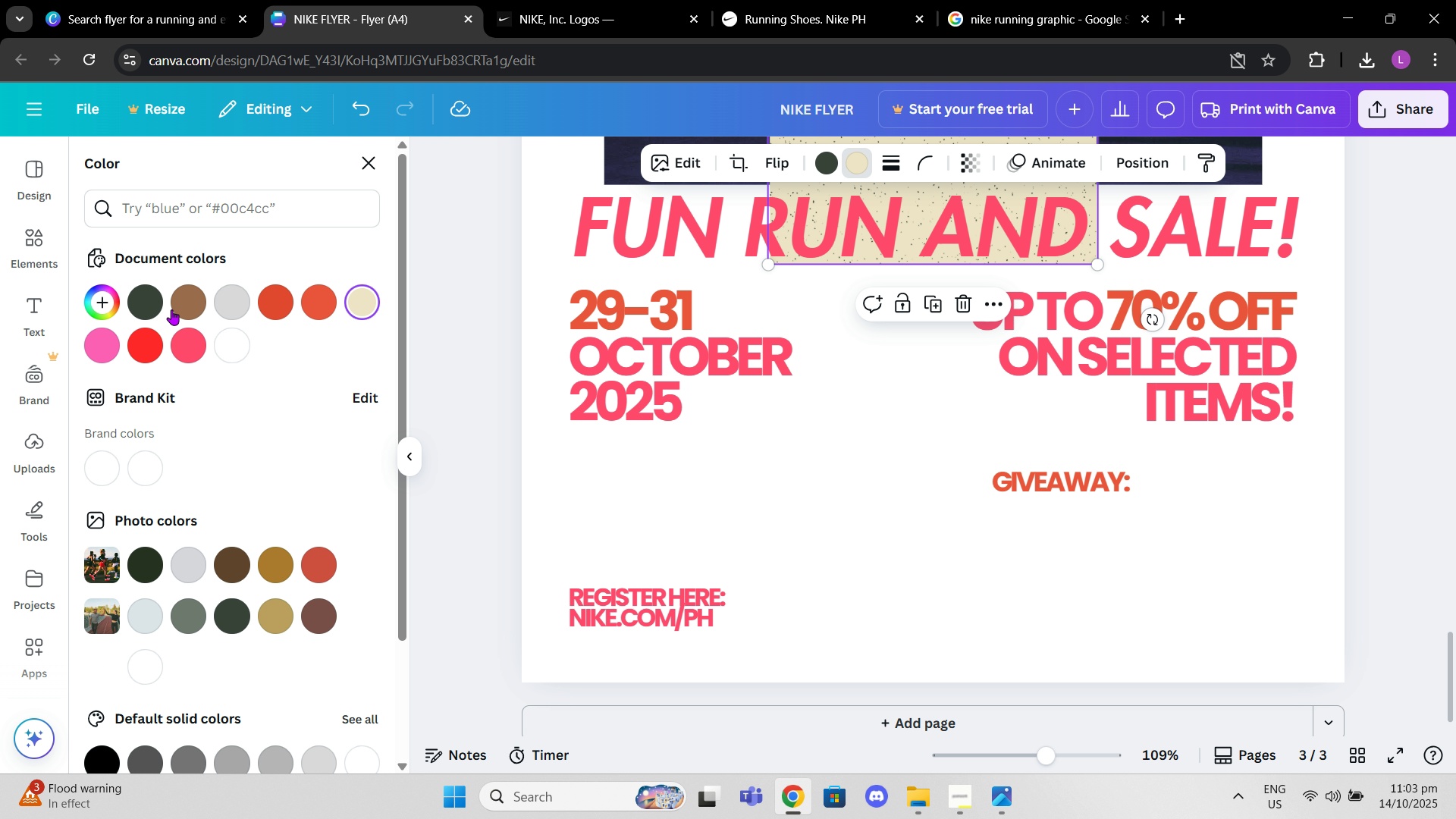 
left_click([227, 297])
 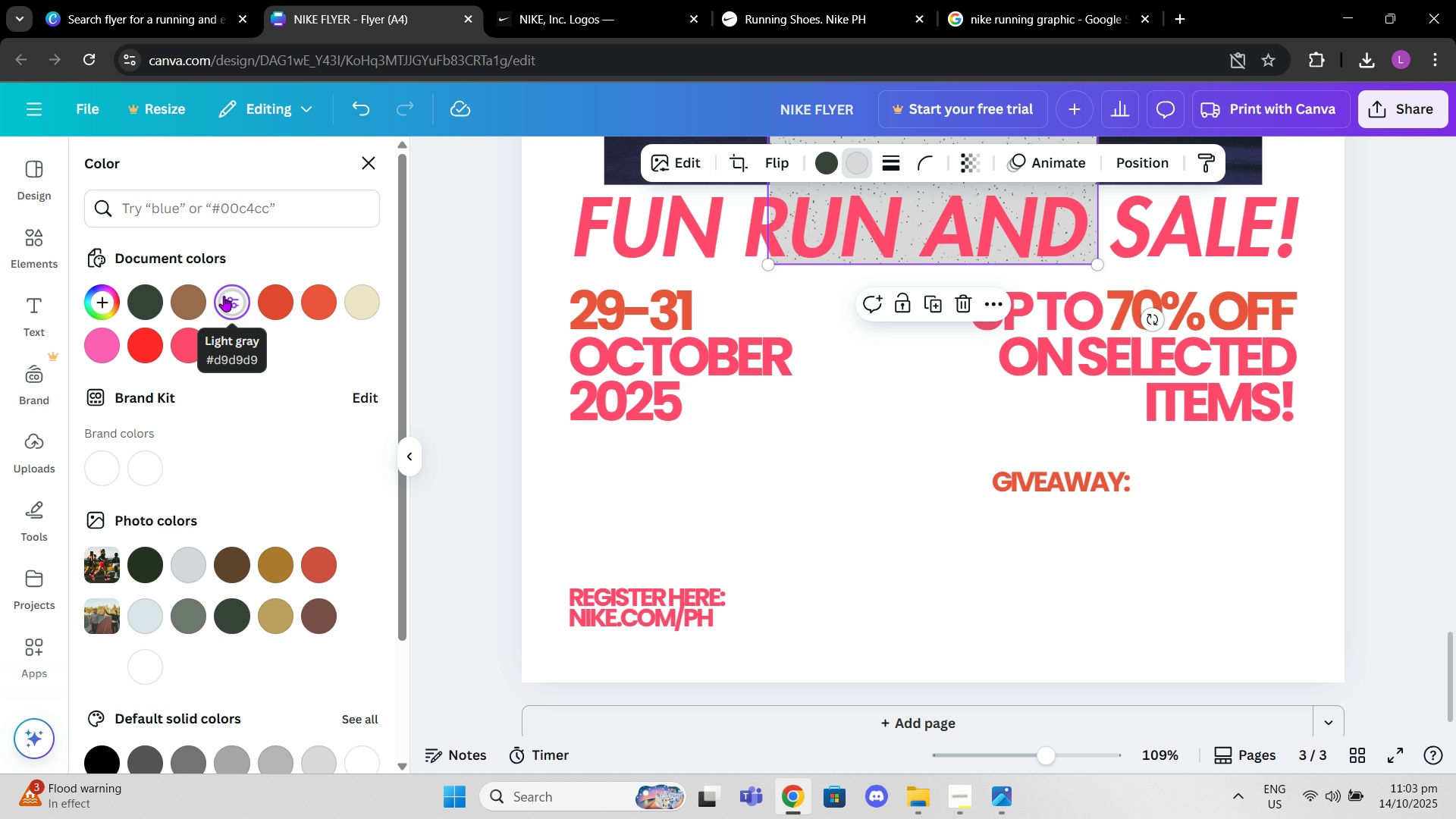 
scroll: coordinate [741, 394], scroll_direction: up, amount: 5.0
 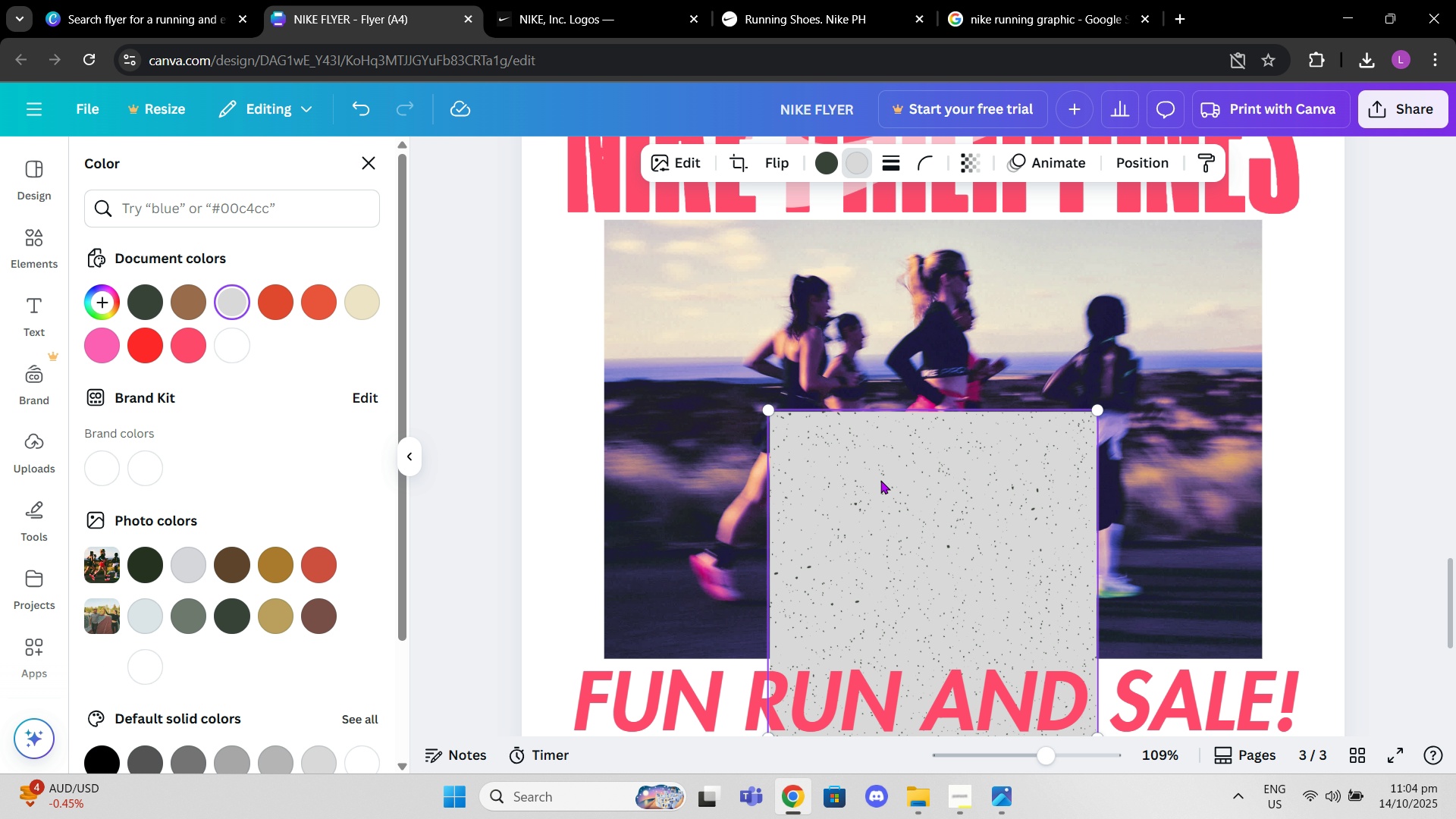 
left_click_drag(start_coordinate=[883, 480], to_coordinate=[601, 226])
 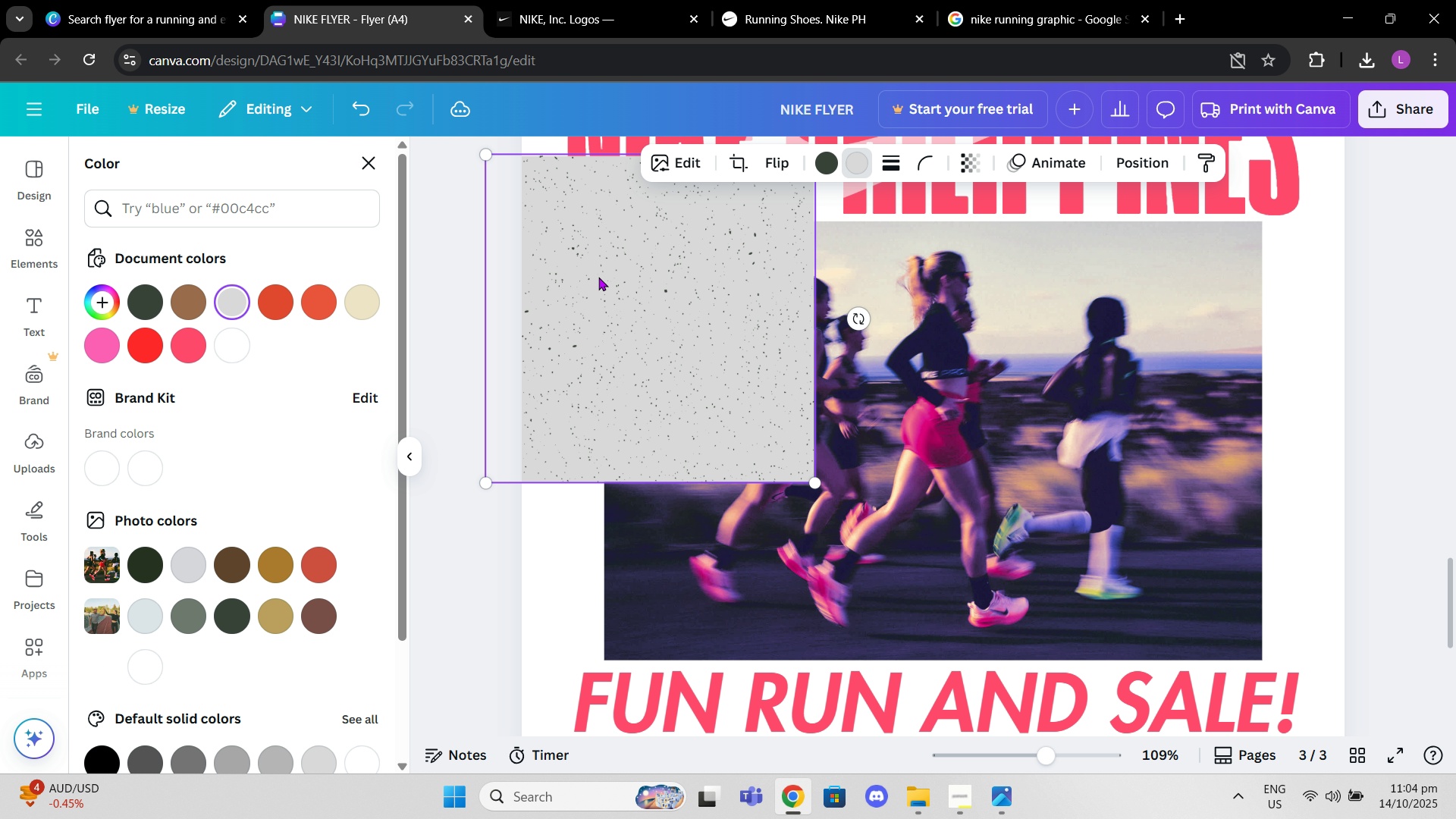 
scroll: coordinate [598, 277], scroll_direction: up, amount: 3.0
 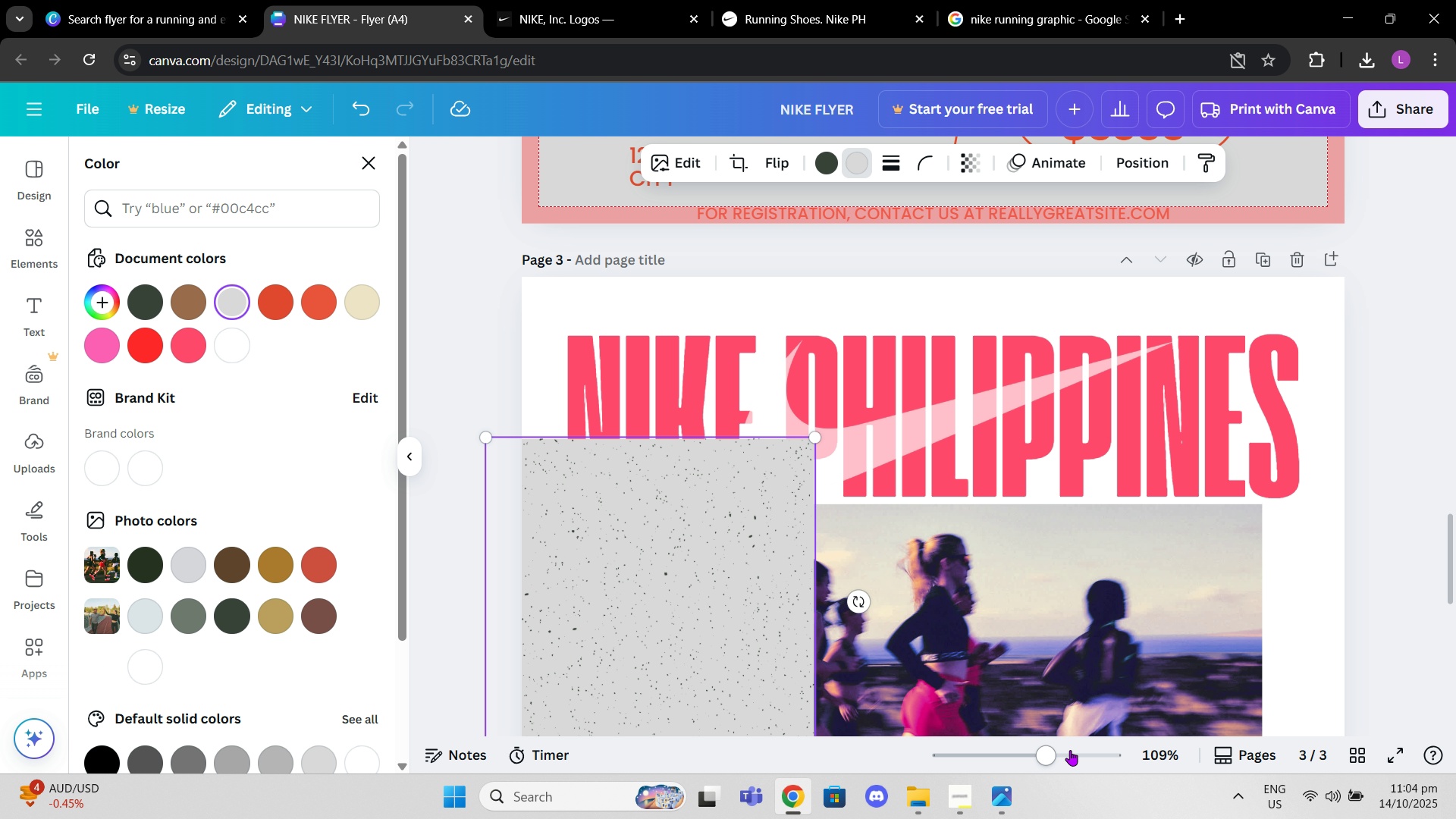 
left_click_drag(start_coordinate=[1051, 756], to_coordinate=[1017, 748])
 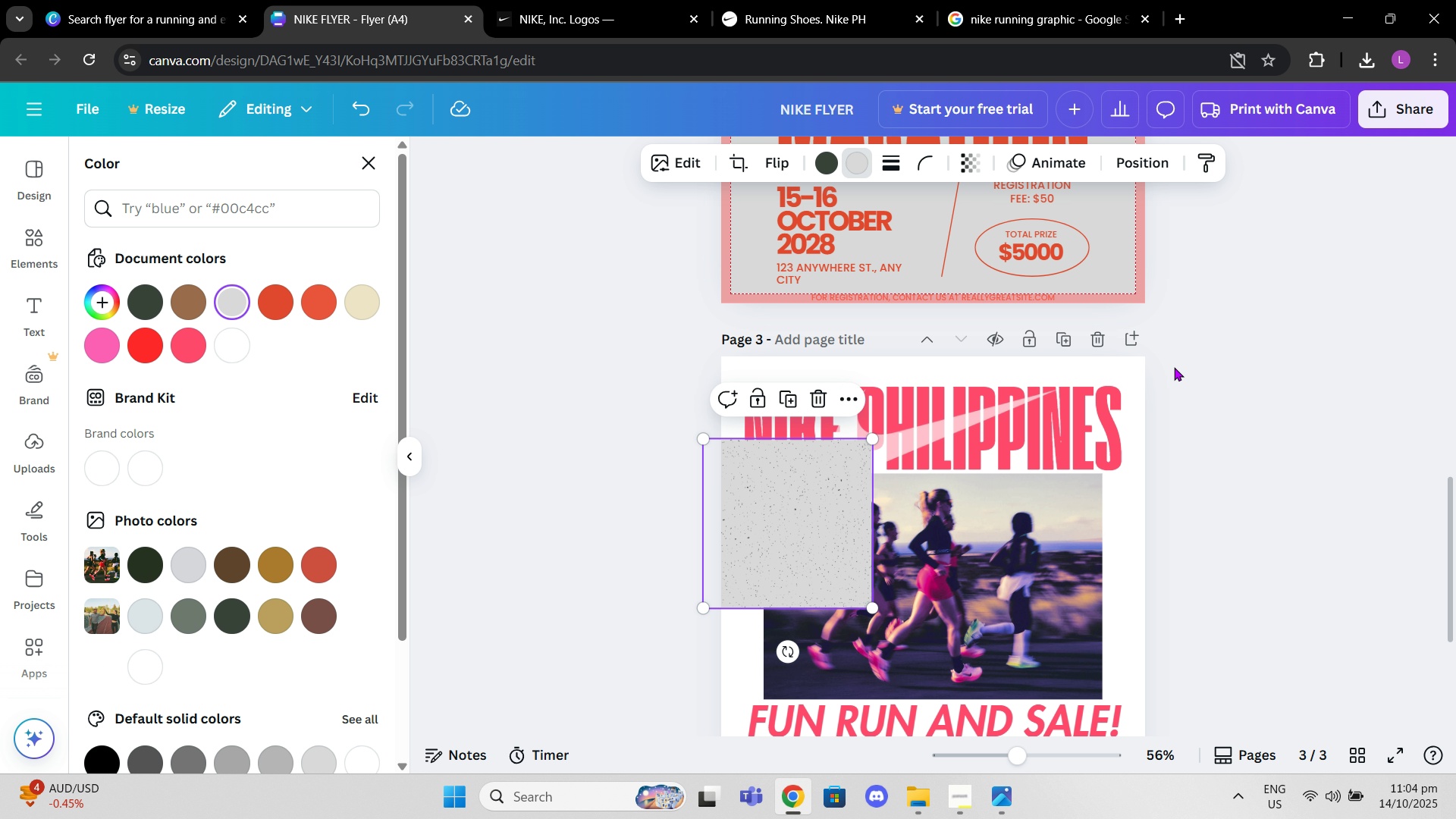 
scroll: coordinate [1119, 256], scroll_direction: up, amount: 6.0
 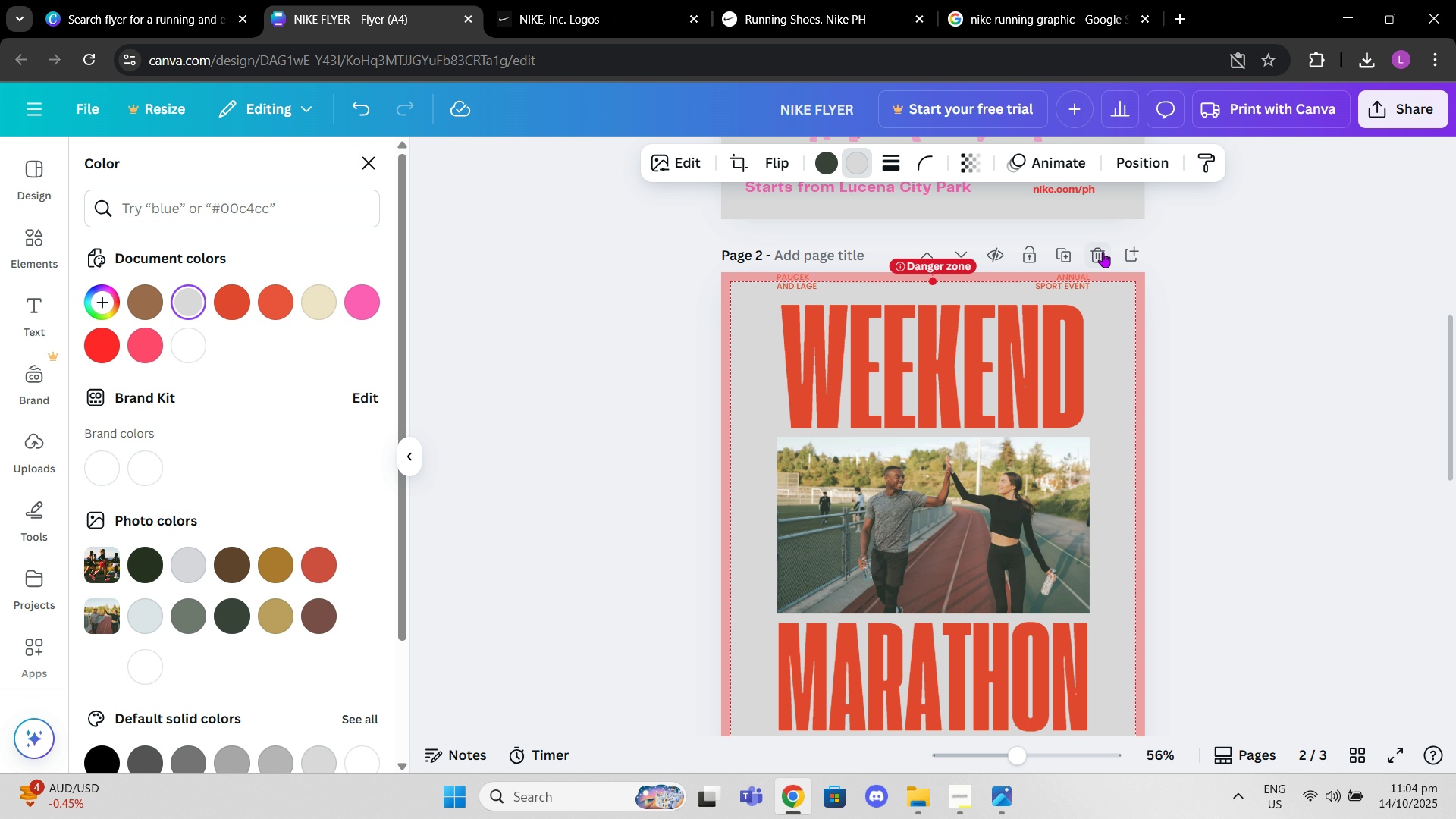 
left_click([1099, 252])
 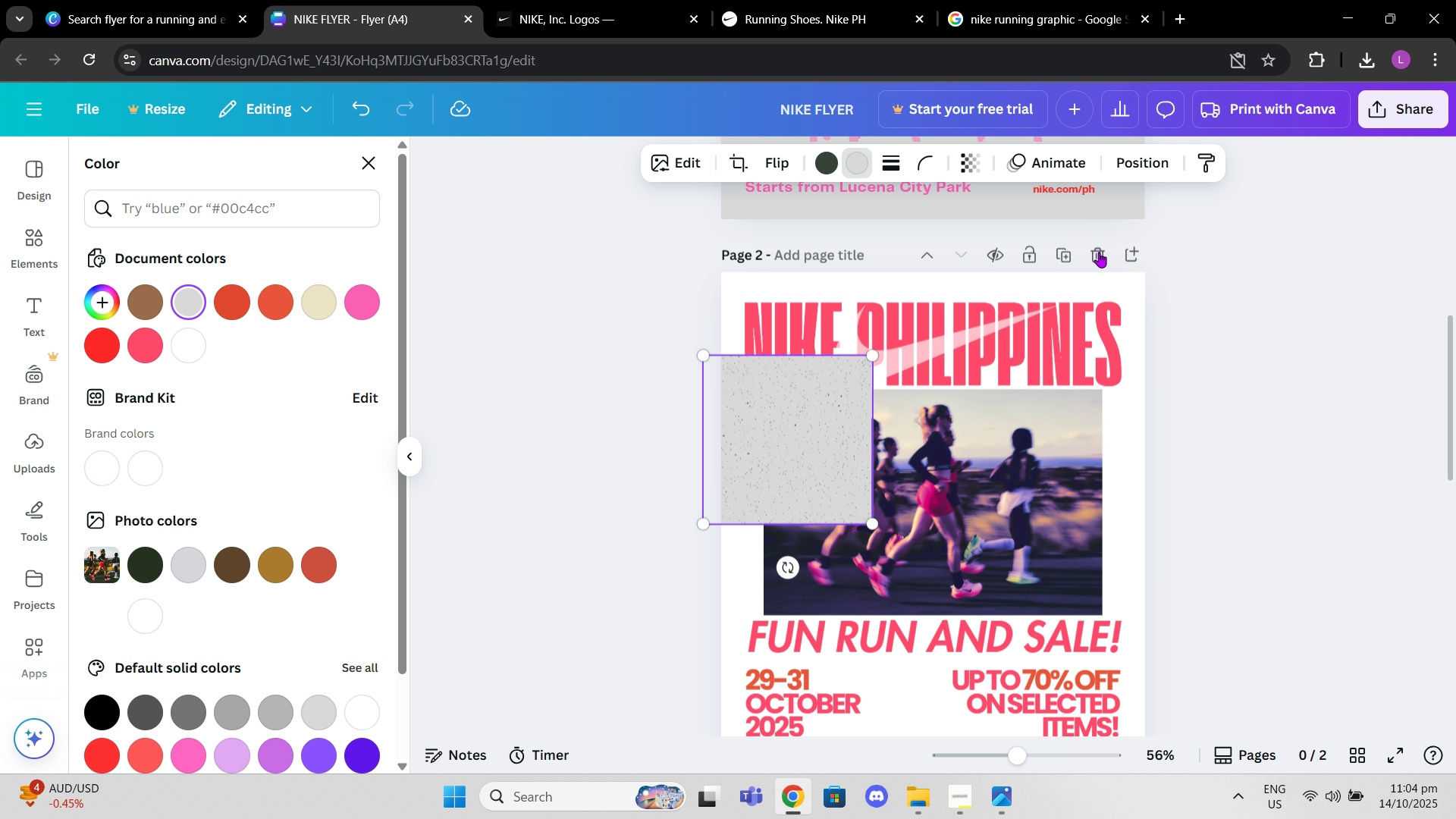 
scroll: coordinate [1099, 252], scroll_direction: up, amount: 3.0
 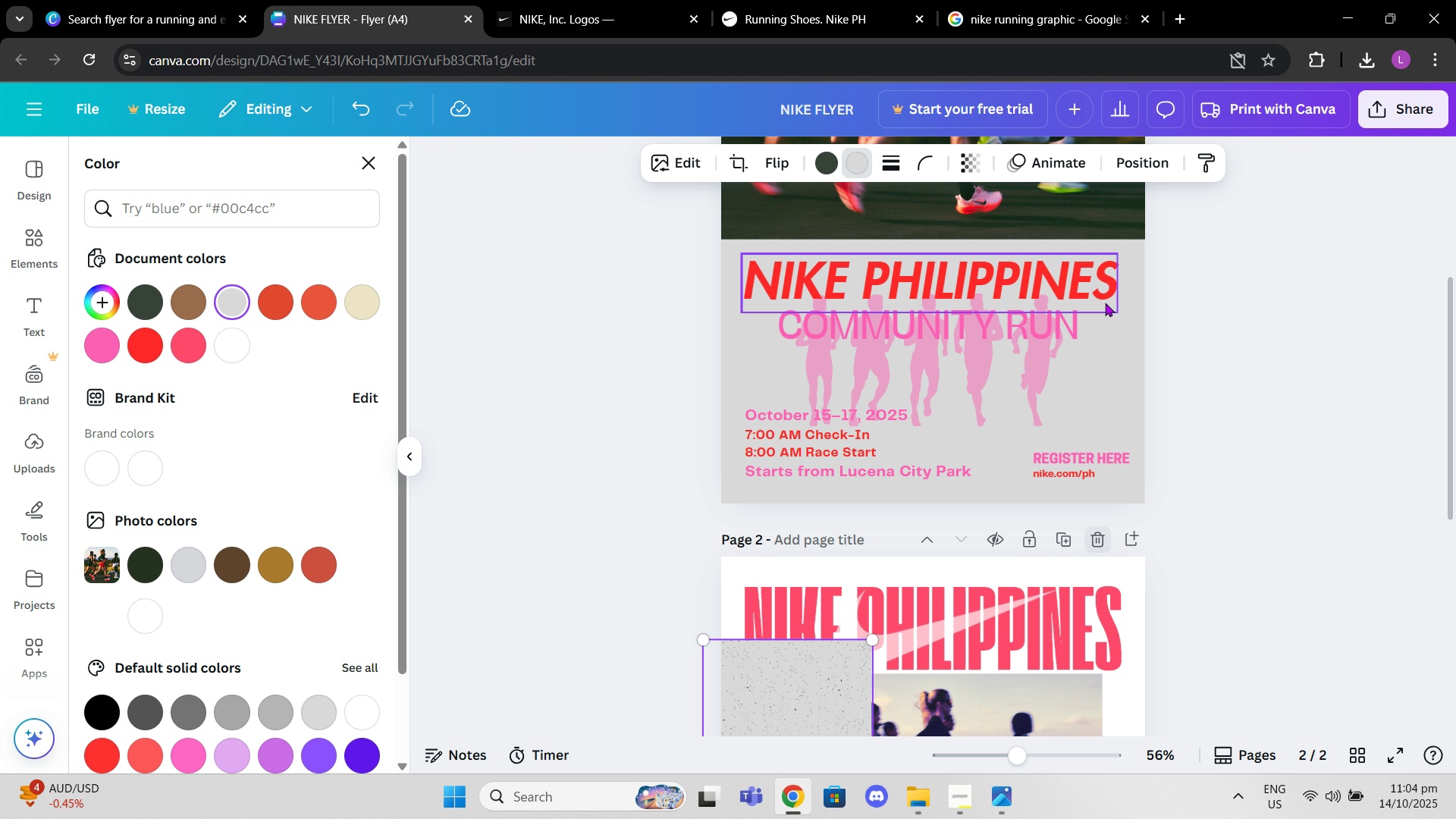 
scroll: coordinate [1116, 329], scroll_direction: down, amount: 2.0
 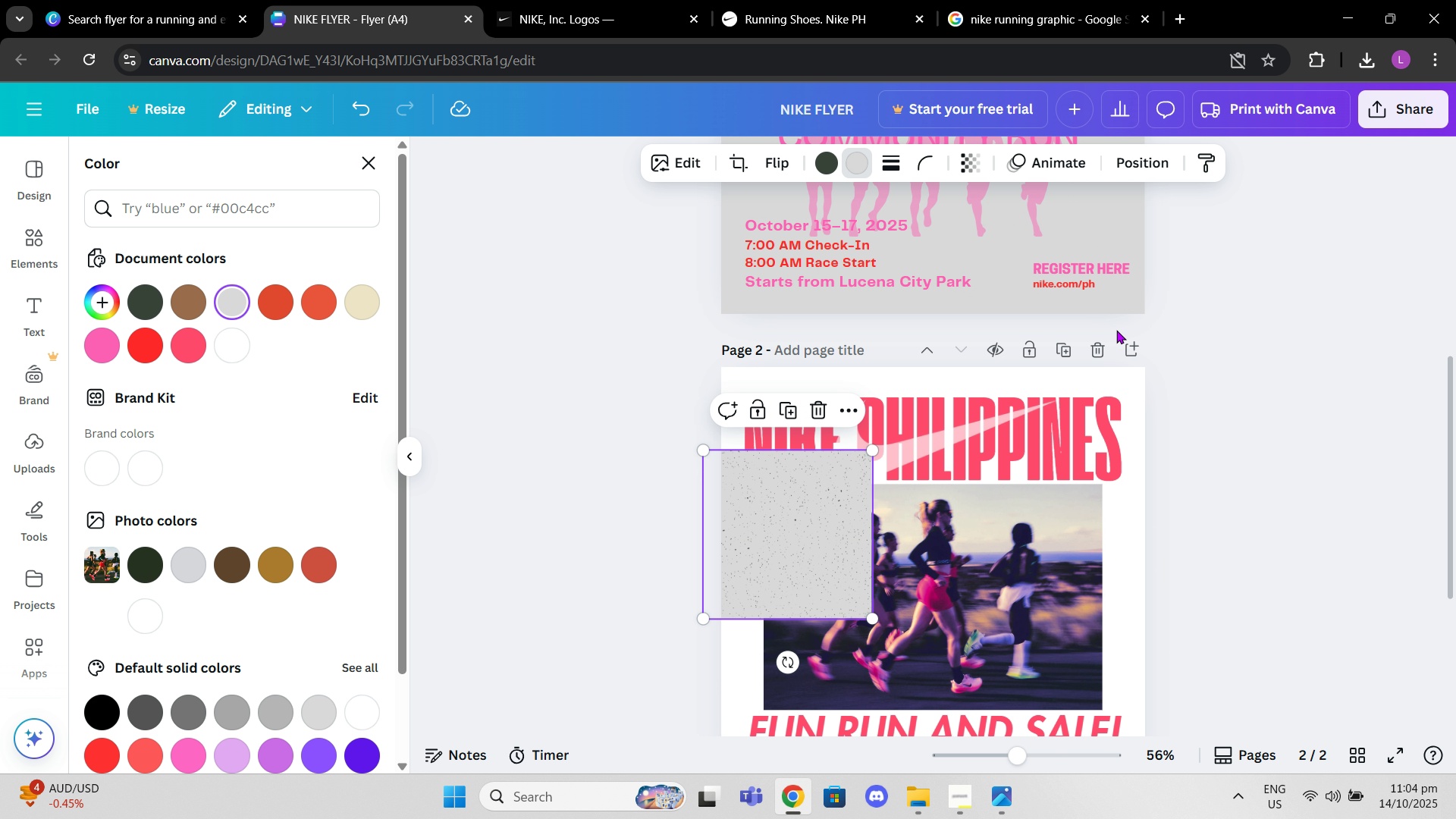 
scroll: coordinate [1116, 330], scroll_direction: up, amount: 6.0
 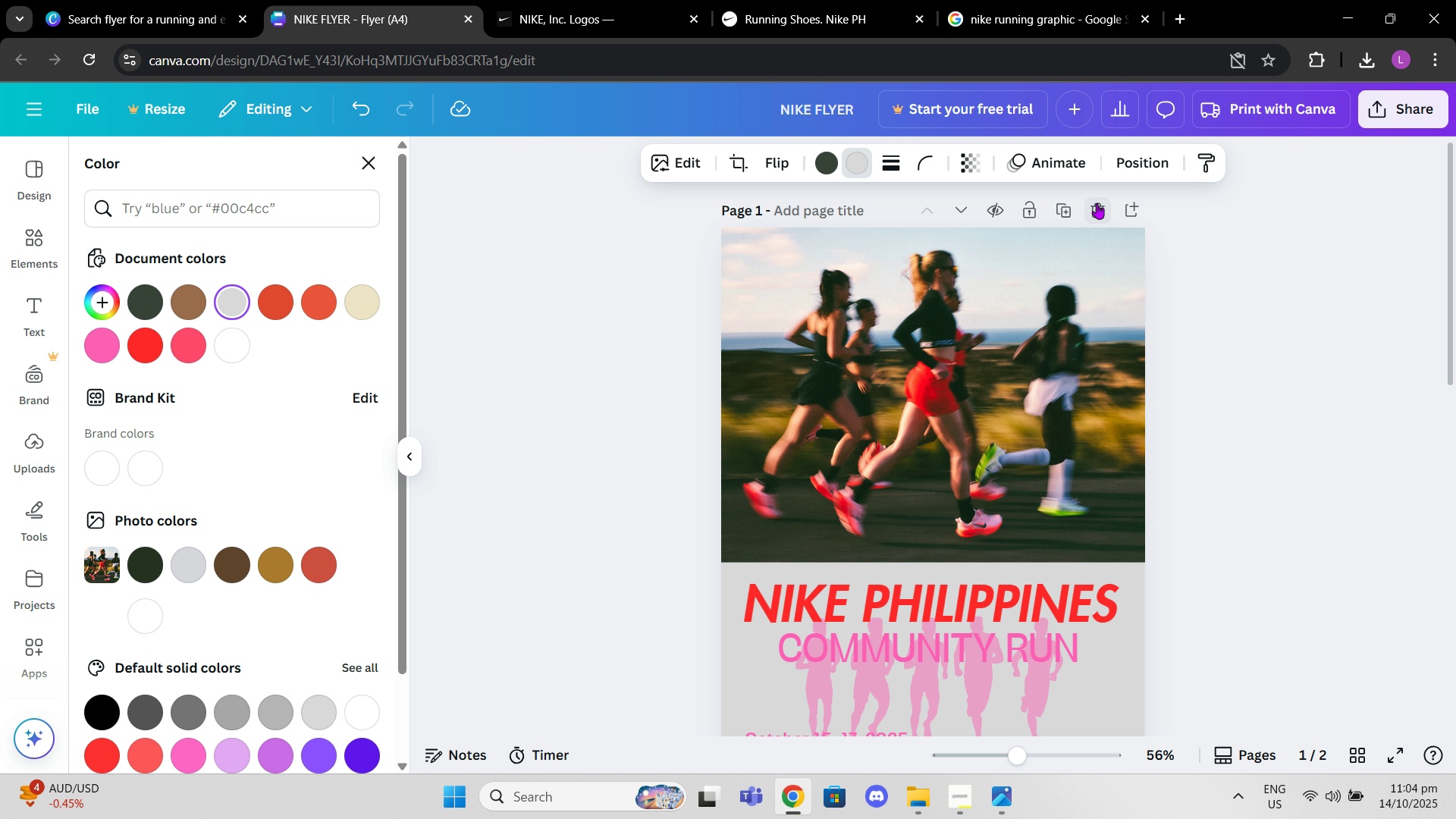 
left_click([1097, 203])
 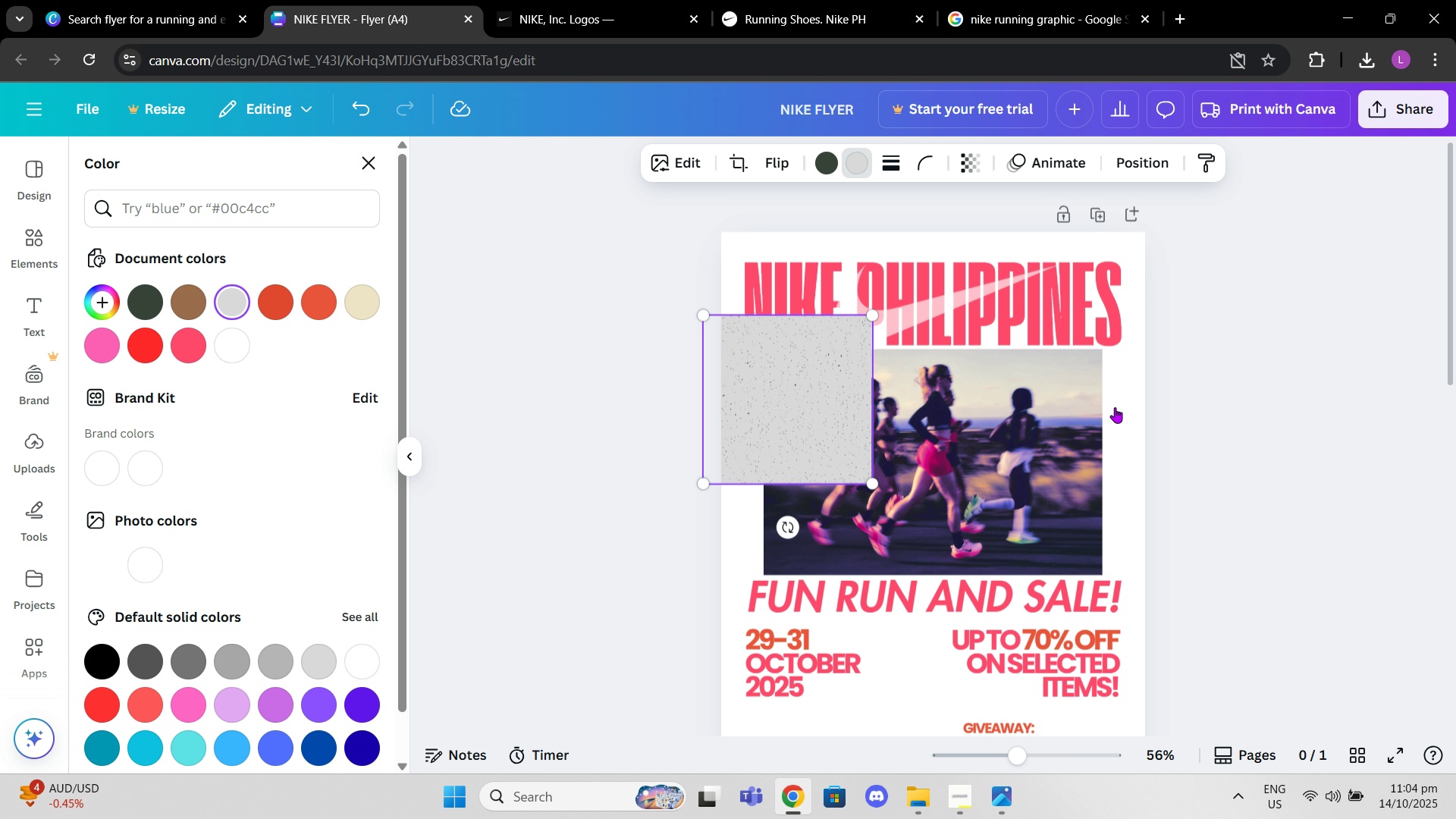 
scroll: coordinate [1115, 407], scroll_direction: down, amount: 3.0
 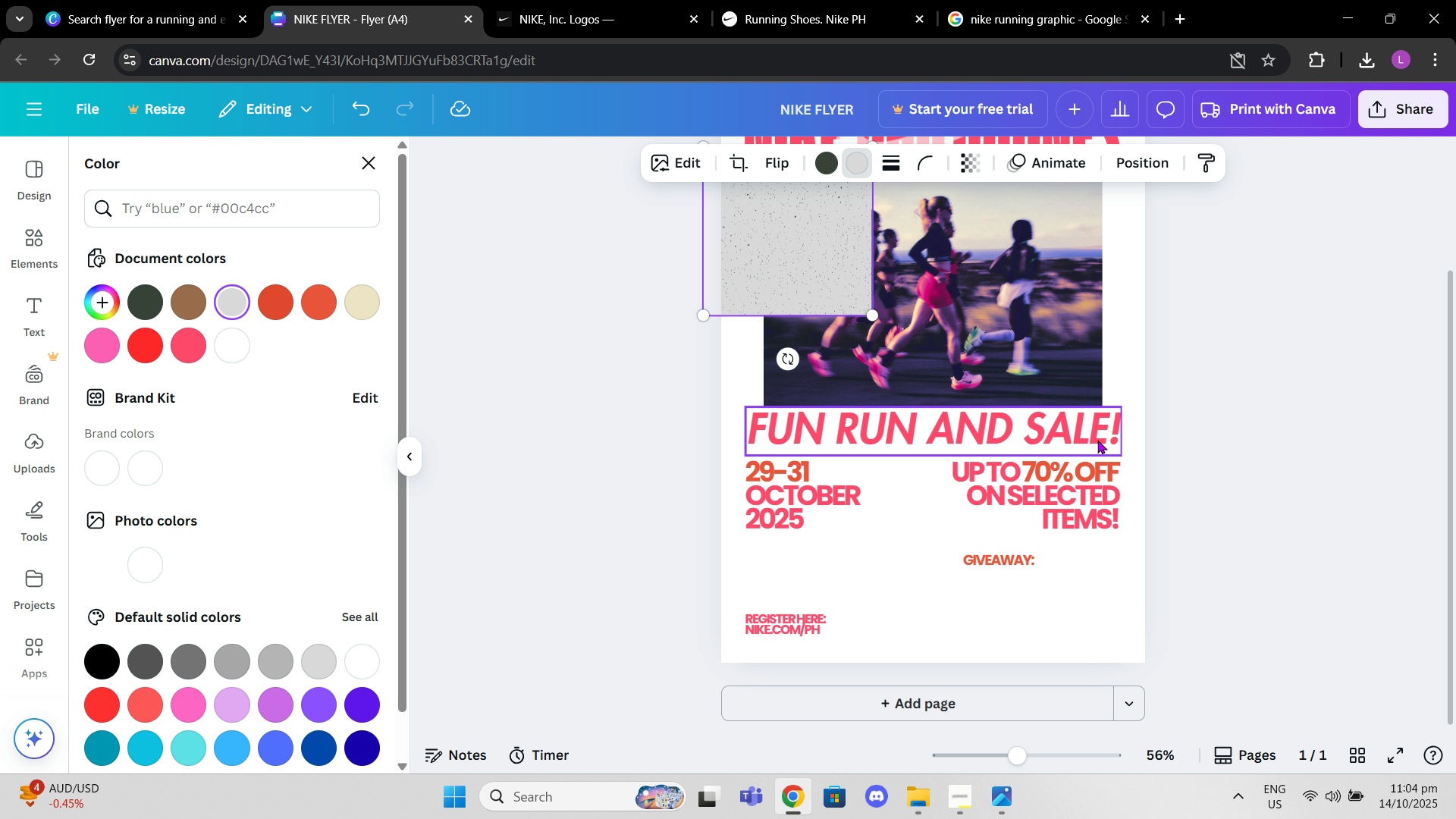 
scroll: coordinate [1097, 440], scroll_direction: up, amount: 1.0
 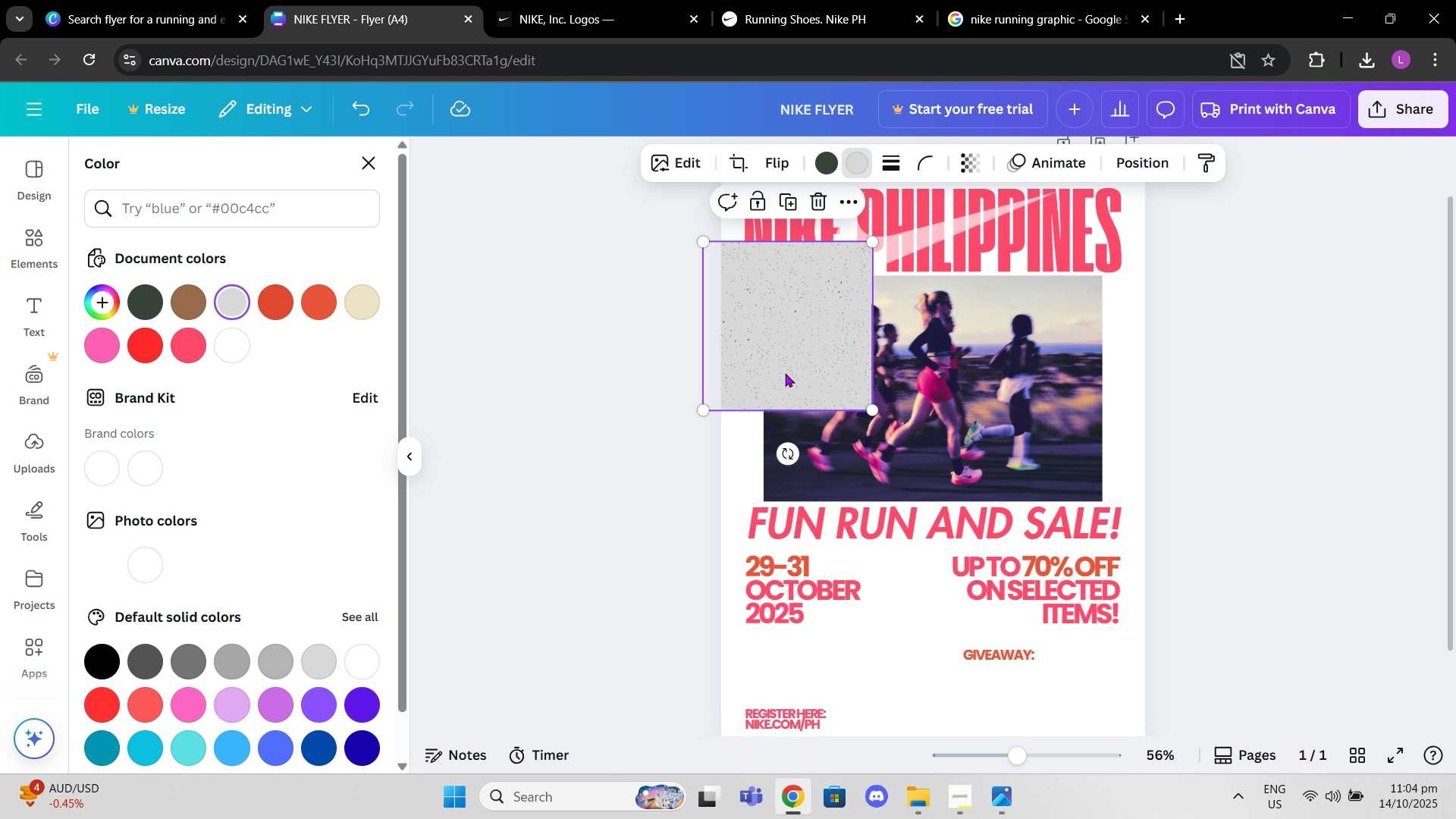 
left_click_drag(start_coordinate=[779, 370], to_coordinate=[795, 300])
 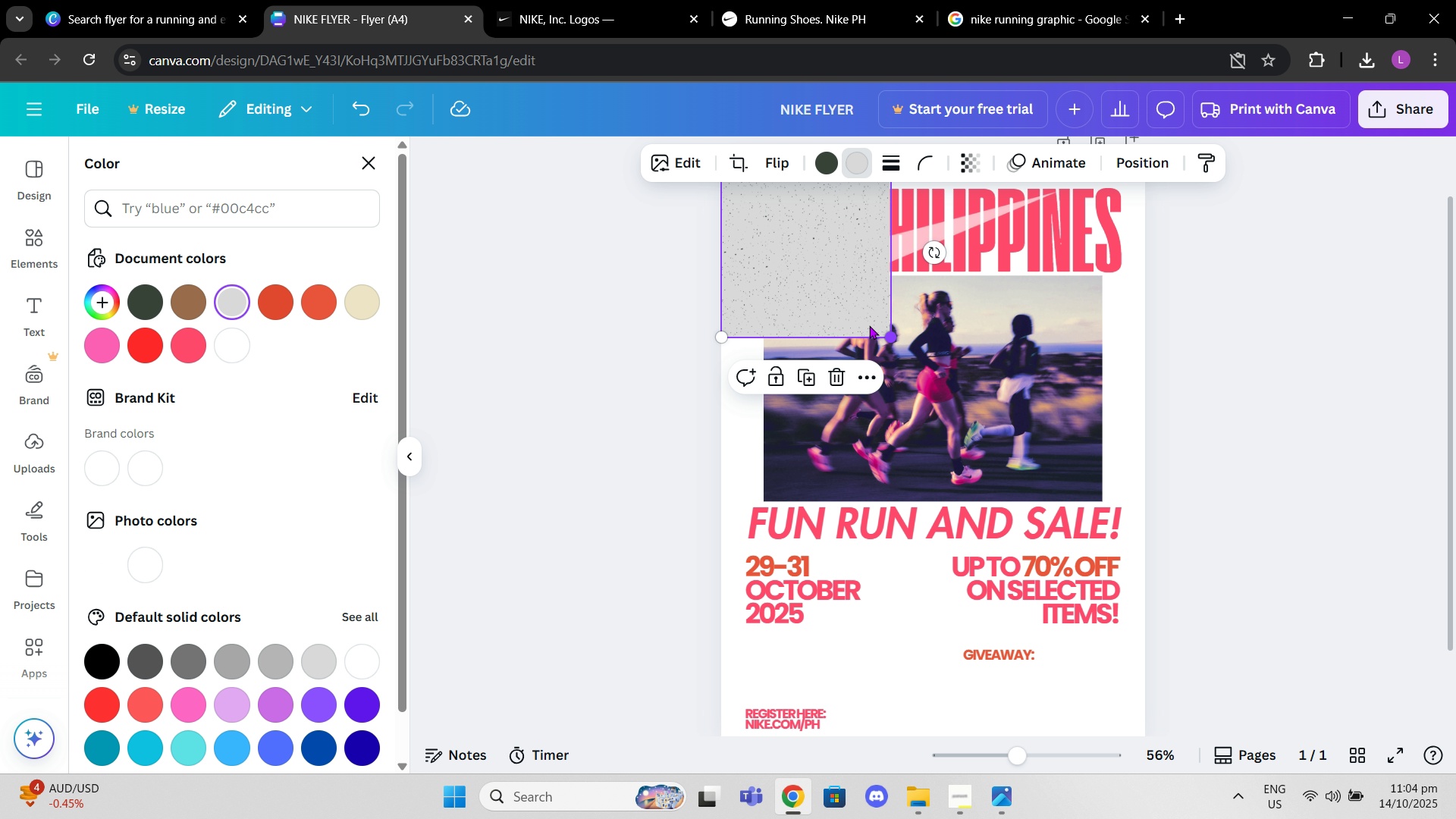 
right_click([846, 306])
 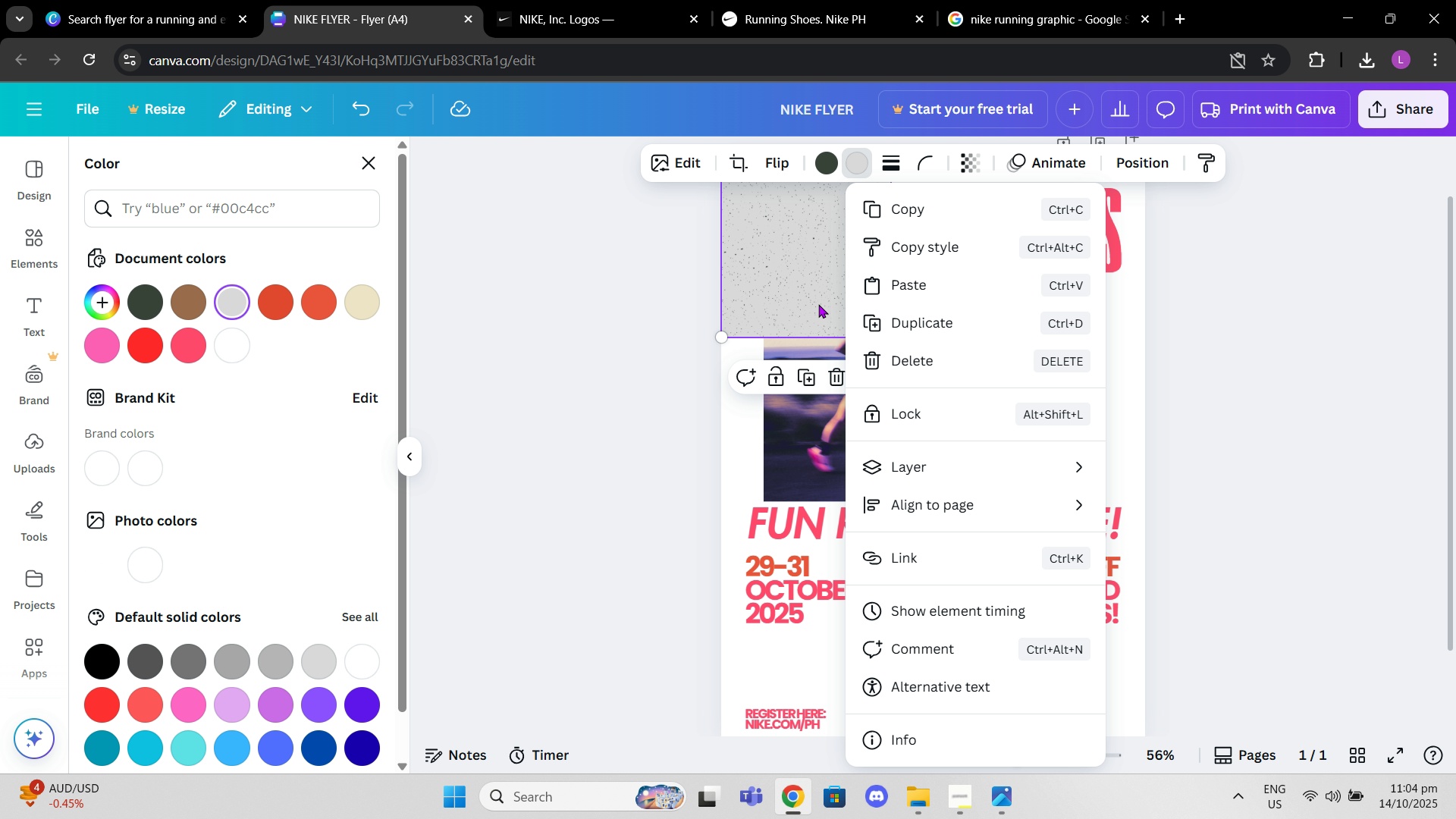 
left_click([818, 304])
 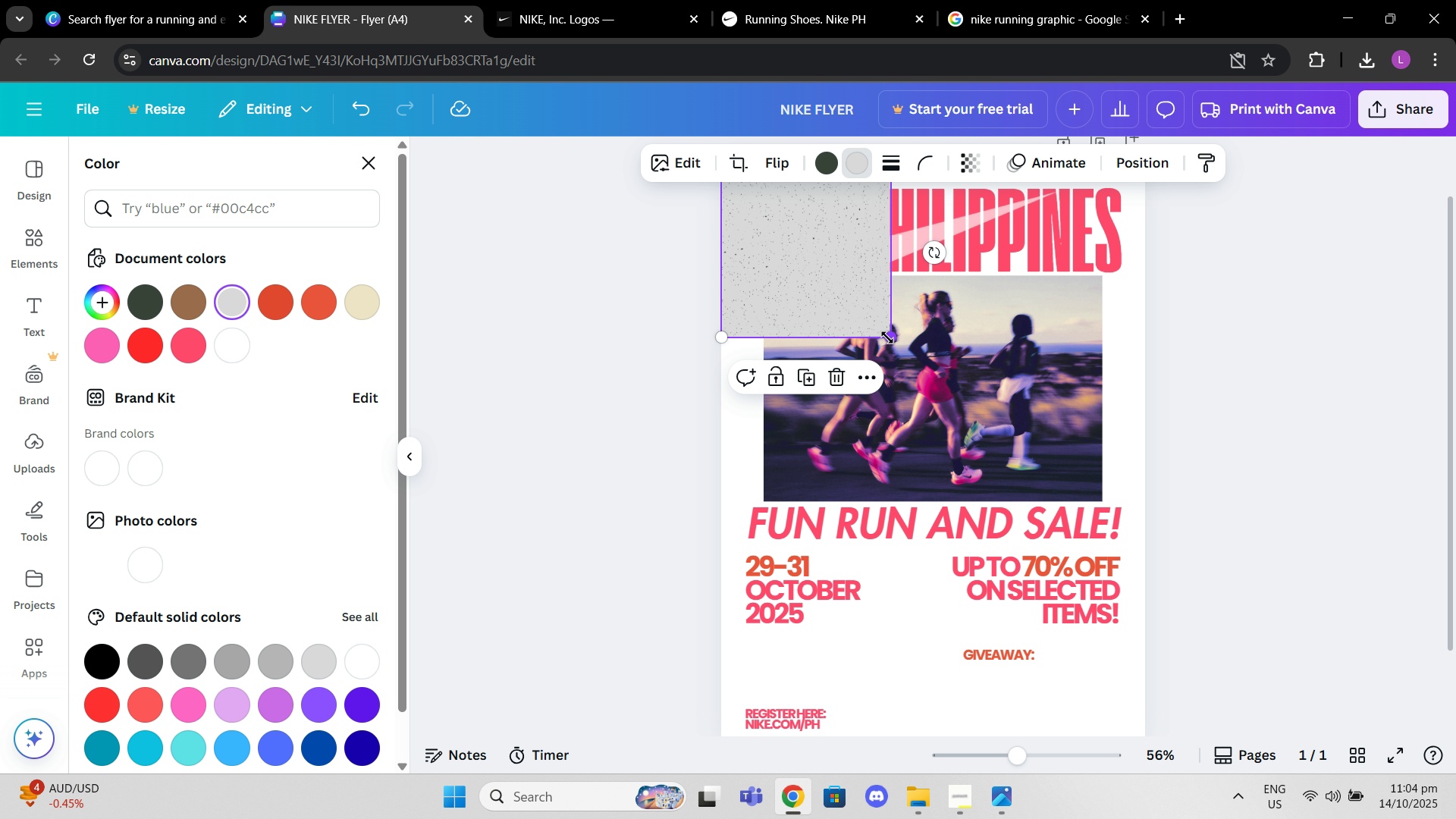 
left_click_drag(start_coordinate=[889, 339], to_coordinate=[1454, 818])
 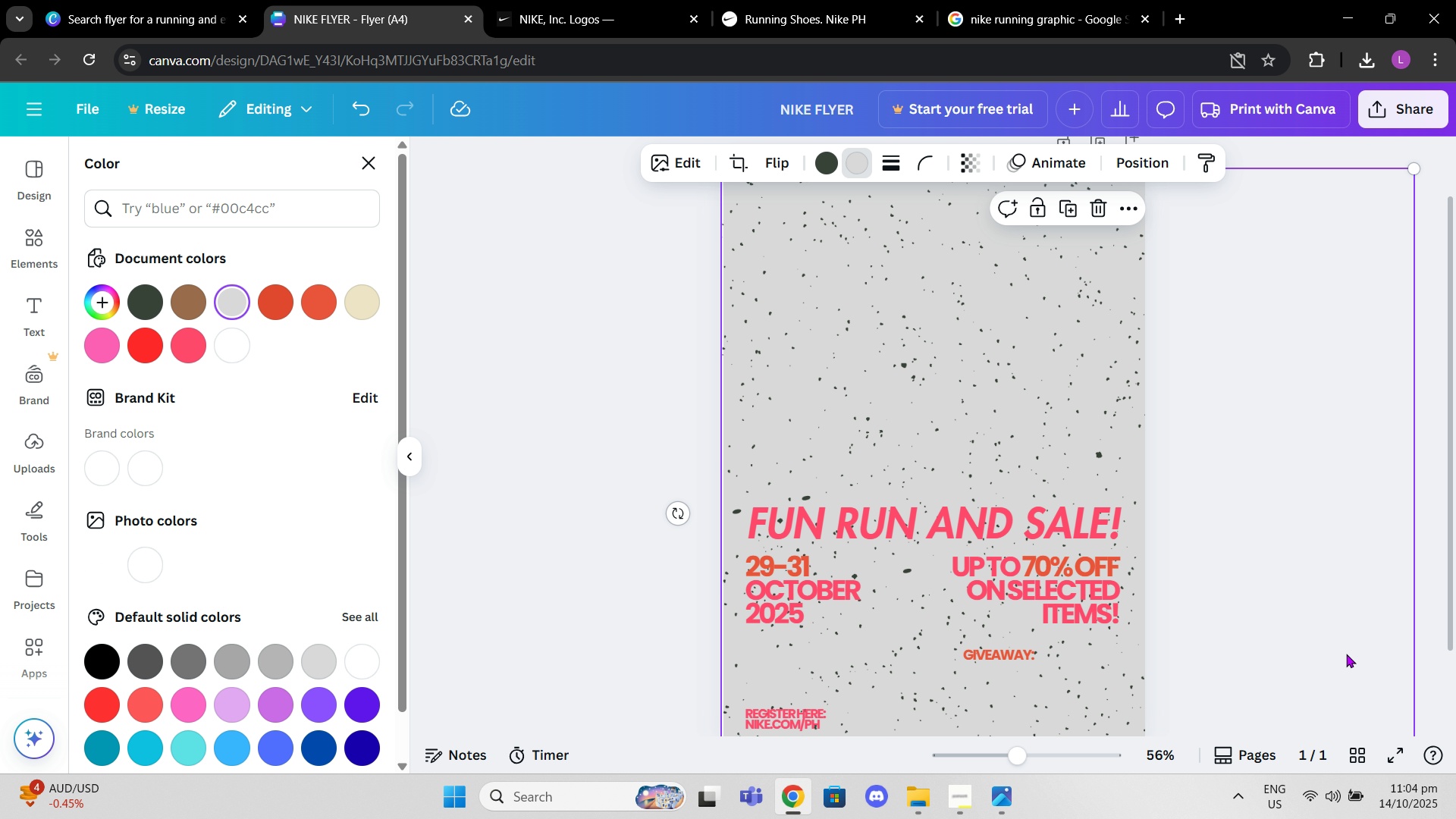 
scroll: coordinate [1346, 654], scroll_direction: down, amount: 2.0
 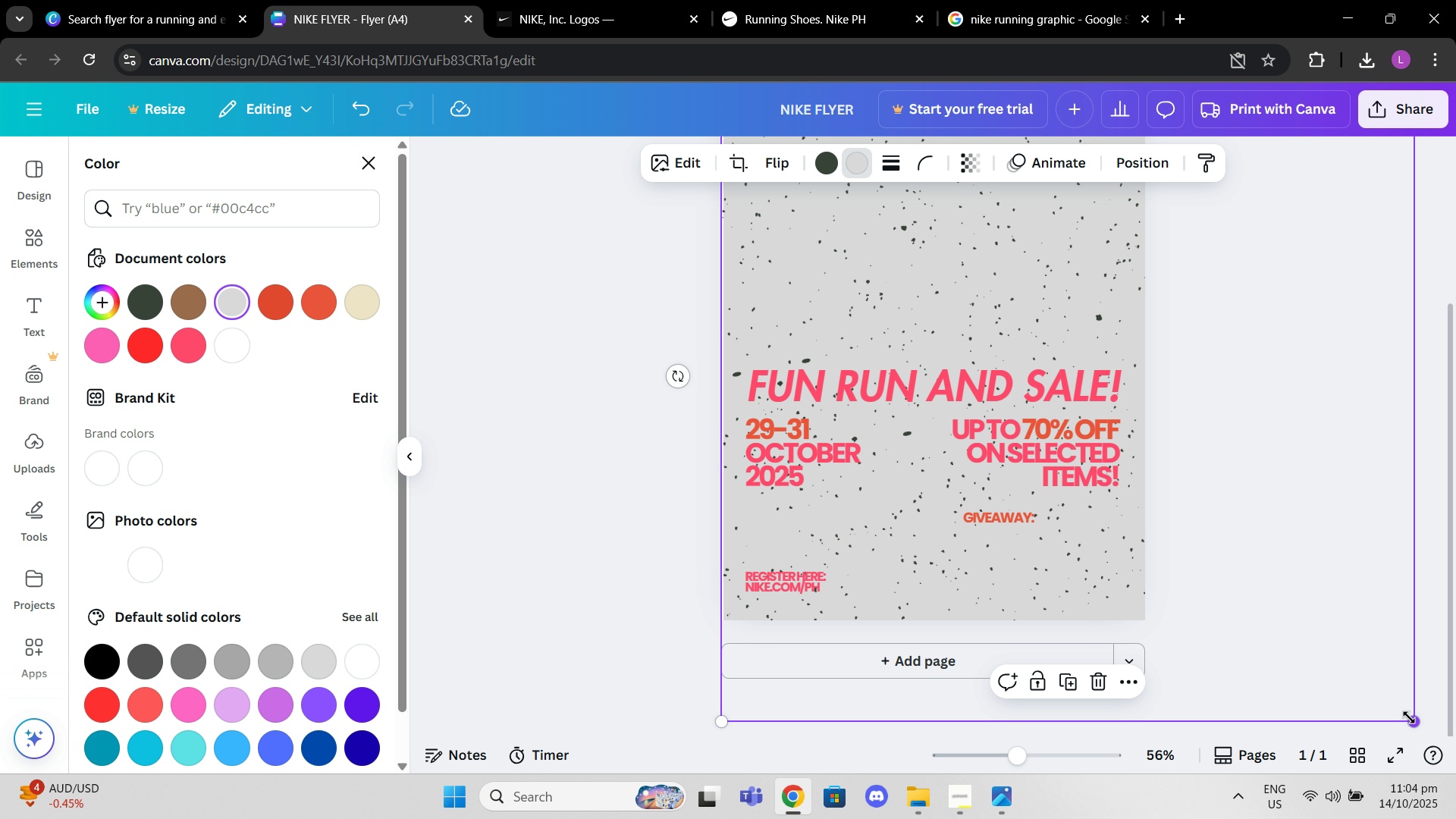 
left_click_drag(start_coordinate=[1410, 718], to_coordinate=[1332, 632])
 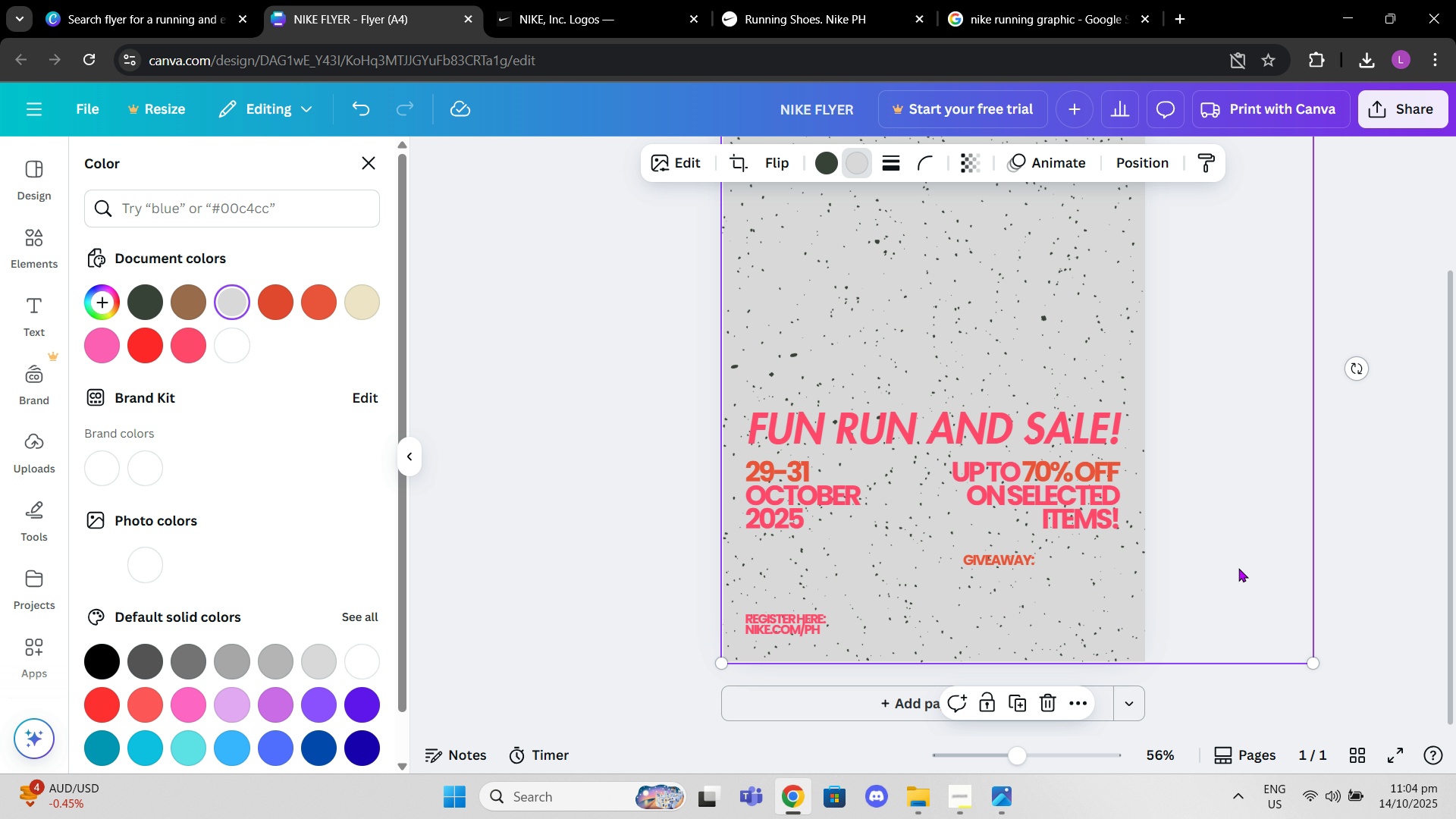 
right_click([1238, 568])
 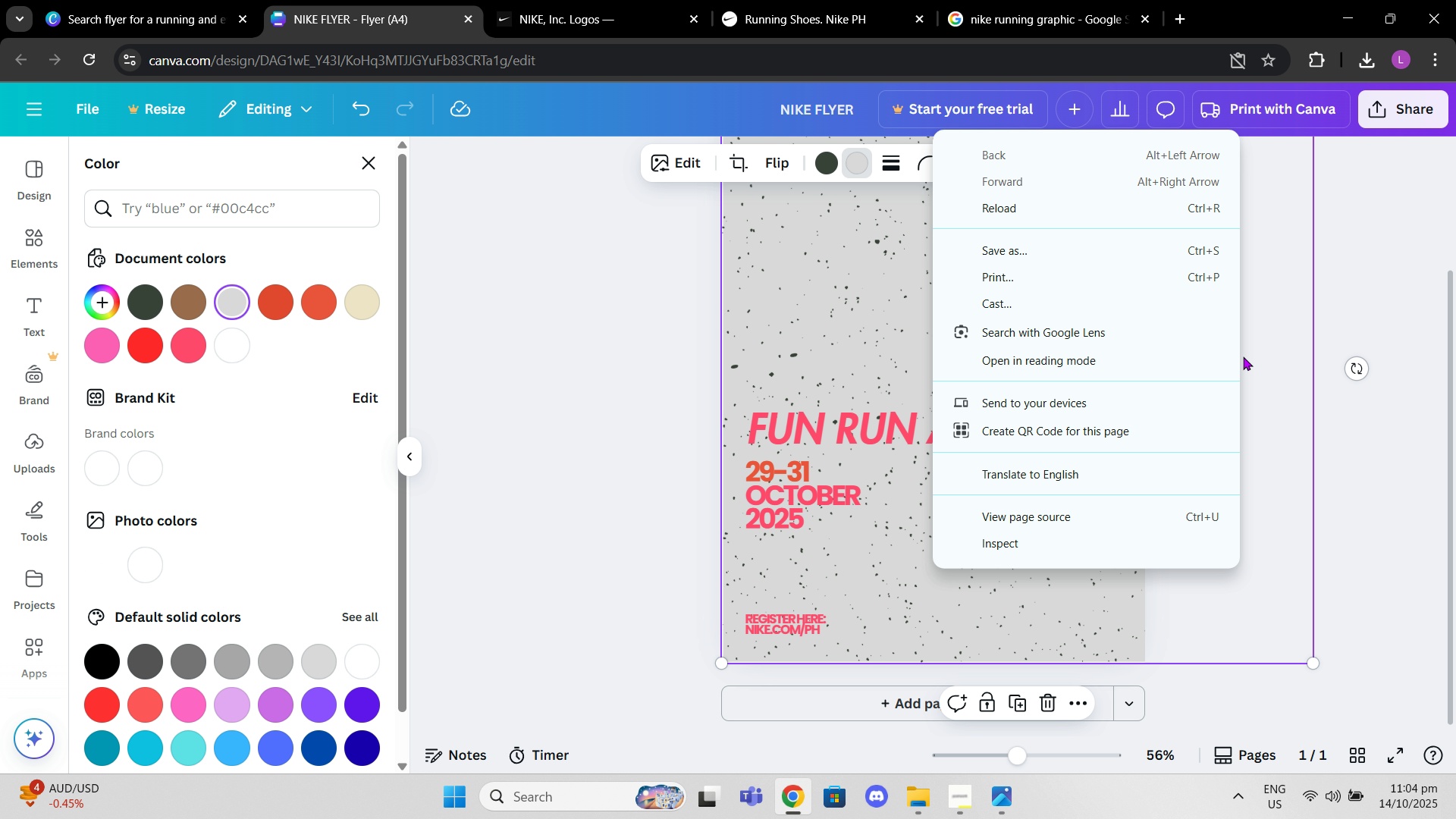 
left_click([1254, 362])
 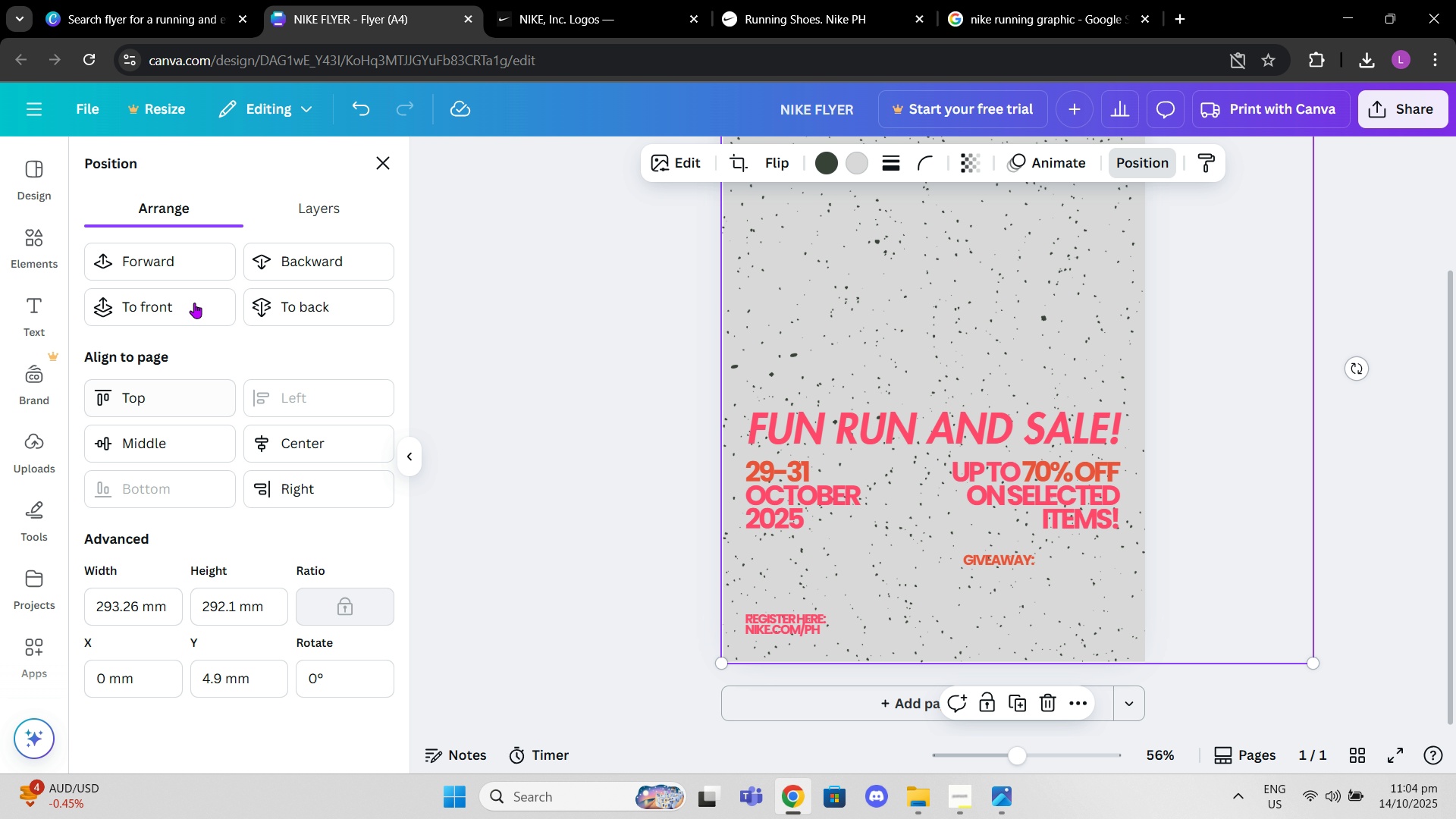 
left_click([292, 306])
 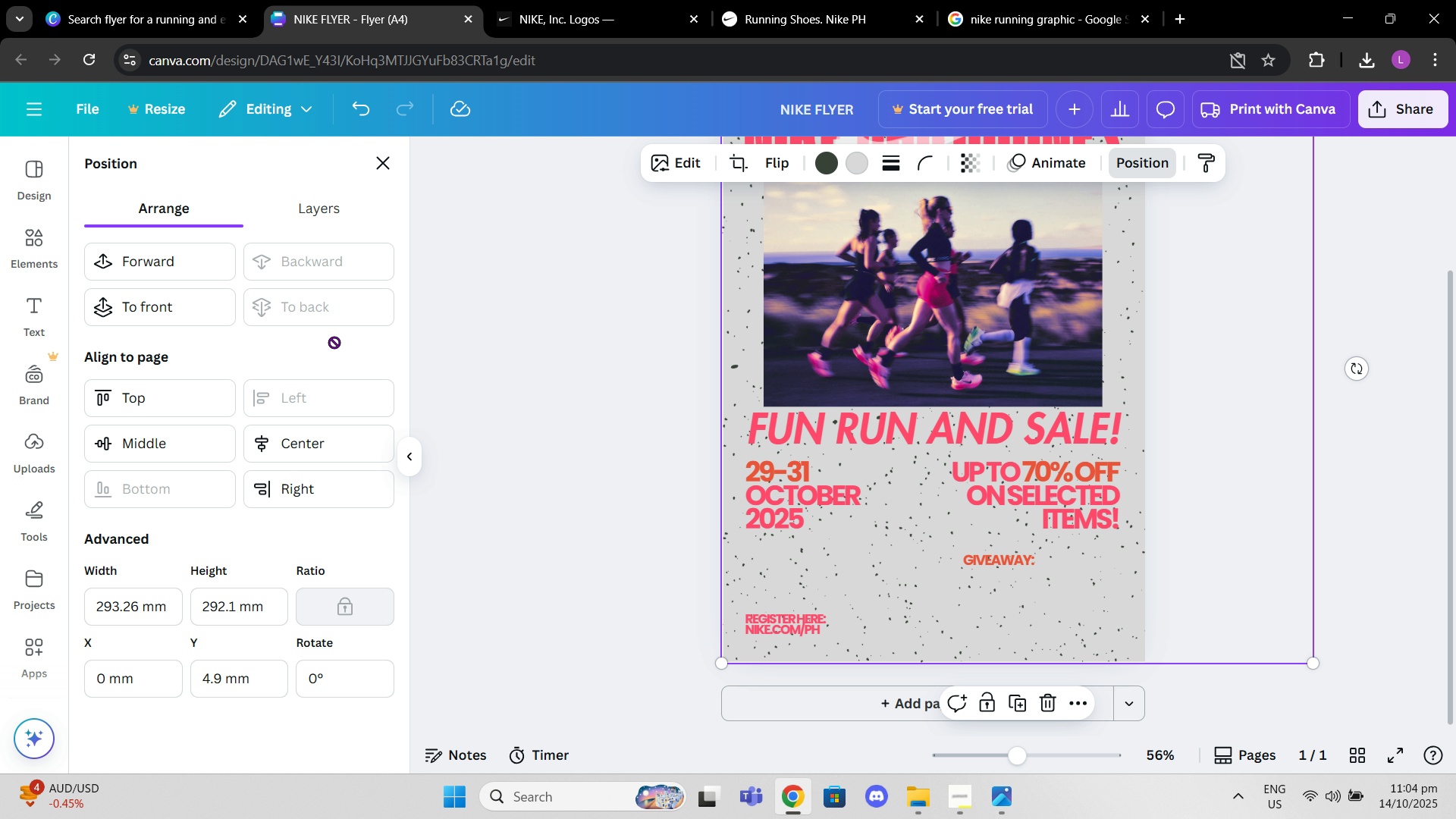 
scroll: coordinate [510, 482], scroll_direction: up, amount: 2.0
 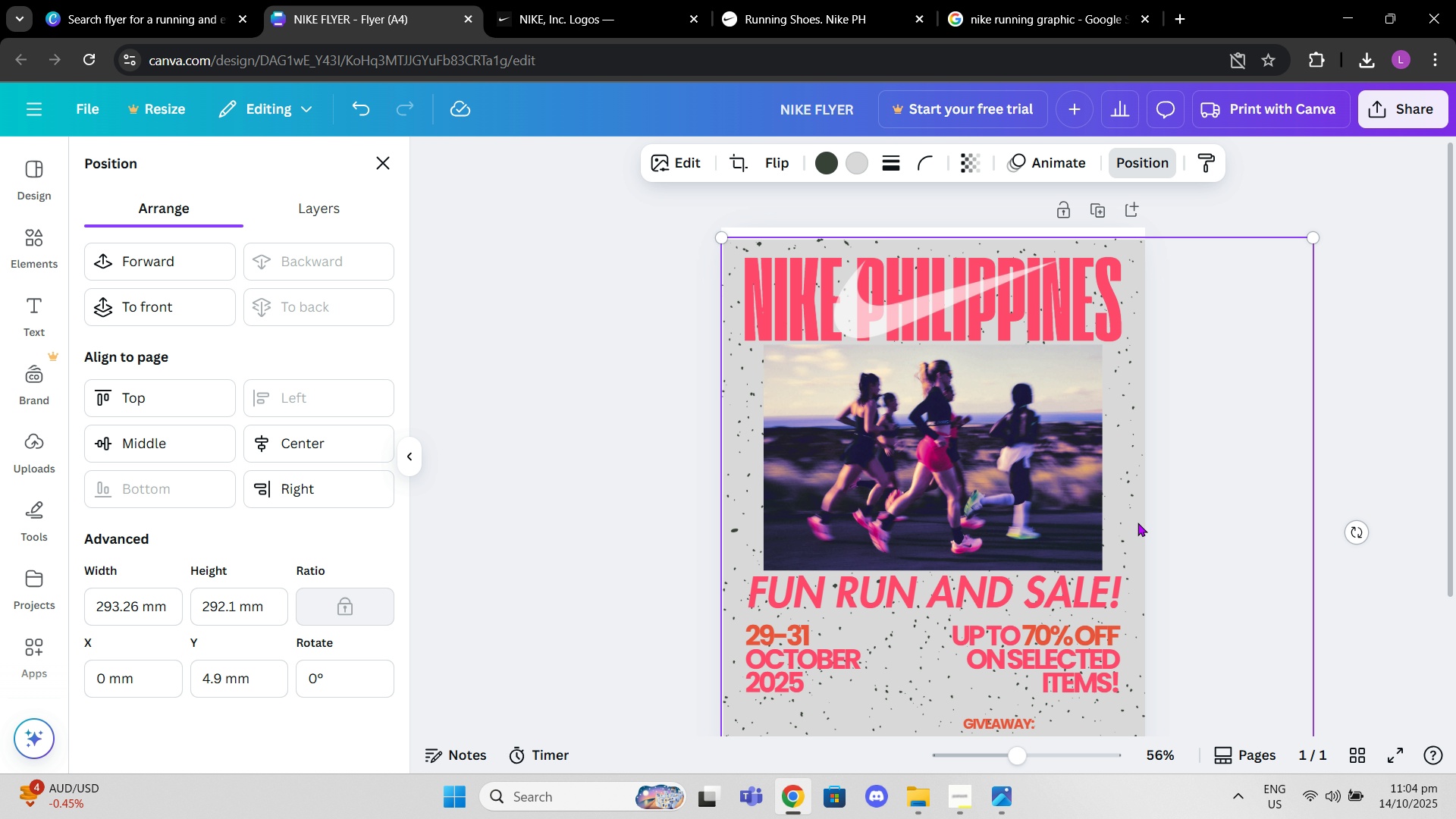 
left_click_drag(start_coordinate=[1207, 522], to_coordinate=[1203, 512])
 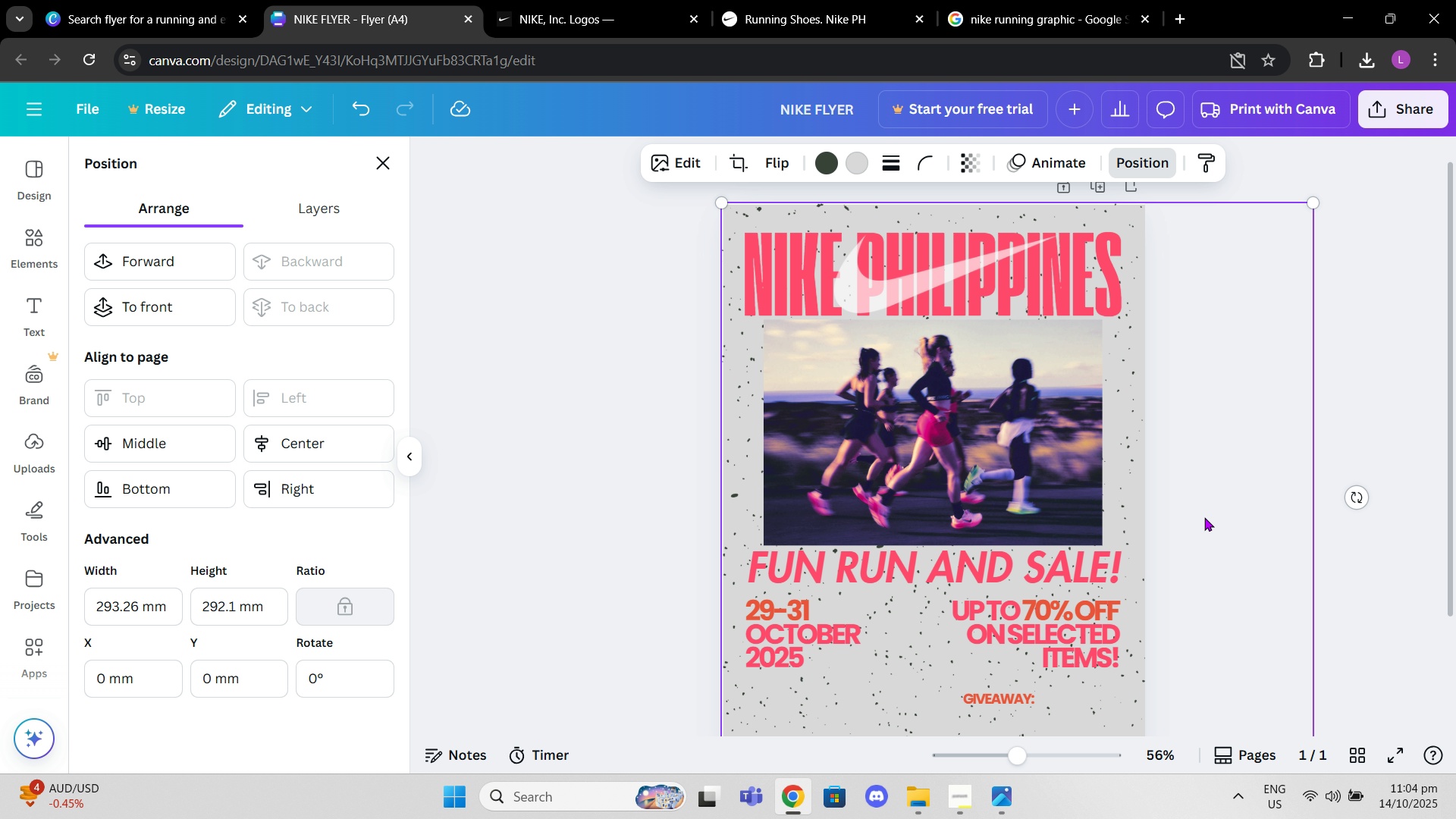 
scroll: coordinate [1204, 517], scroll_direction: down, amount: 1.0
 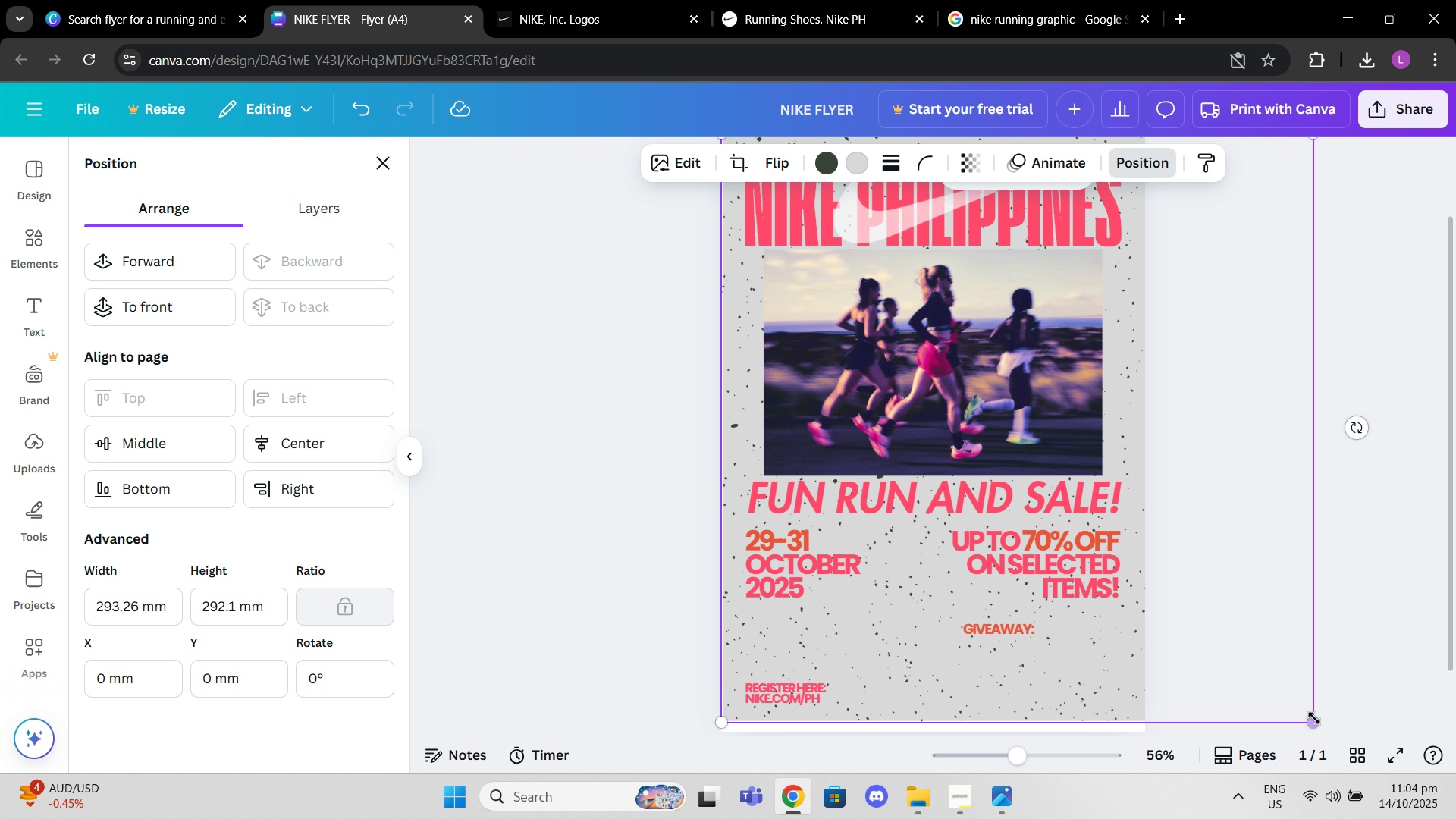 
left_click_drag(start_coordinate=[1316, 729], to_coordinate=[1348, 683])
 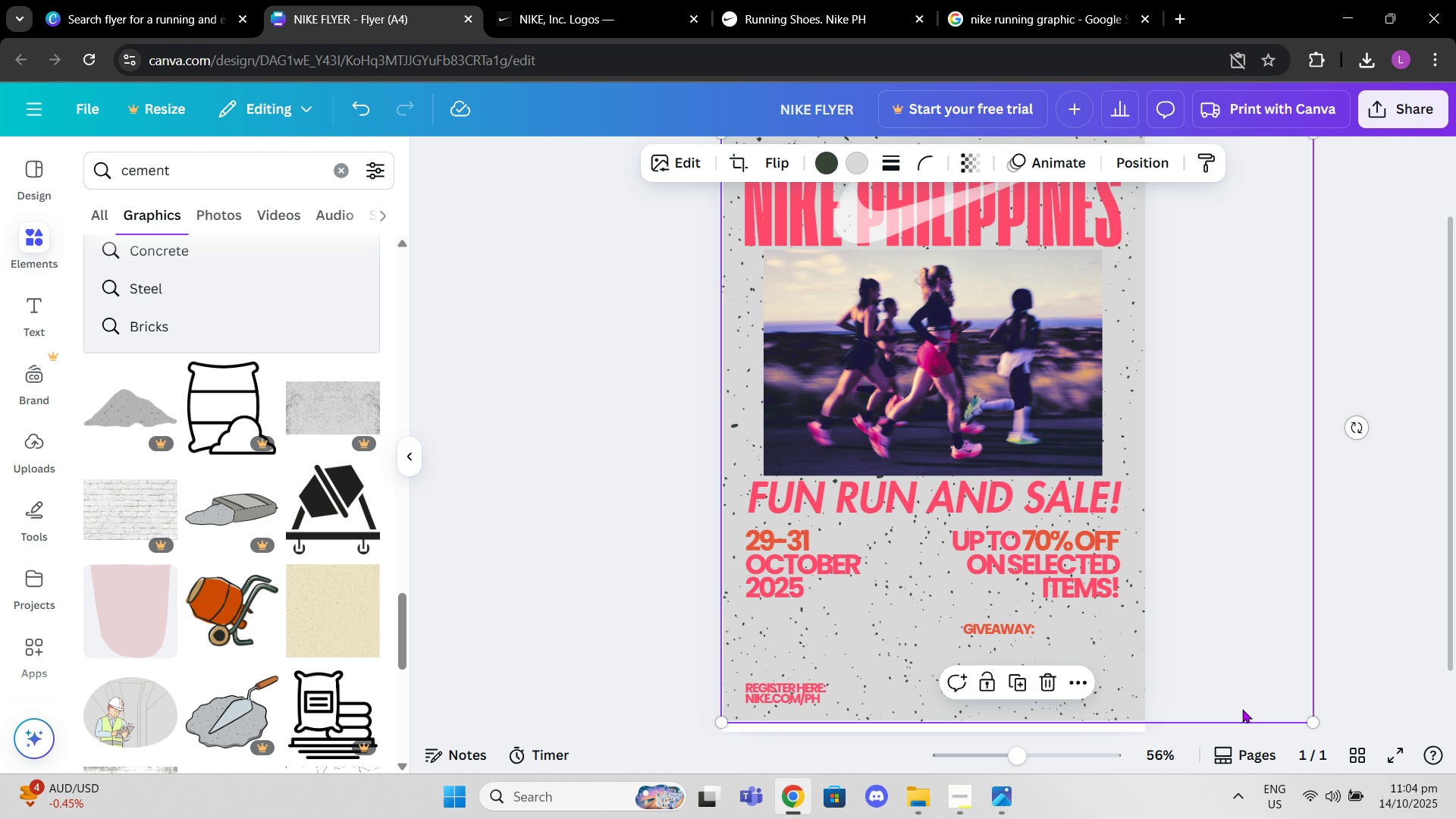 
left_click_drag(start_coordinate=[1249, 713], to_coordinate=[1253, 713])
 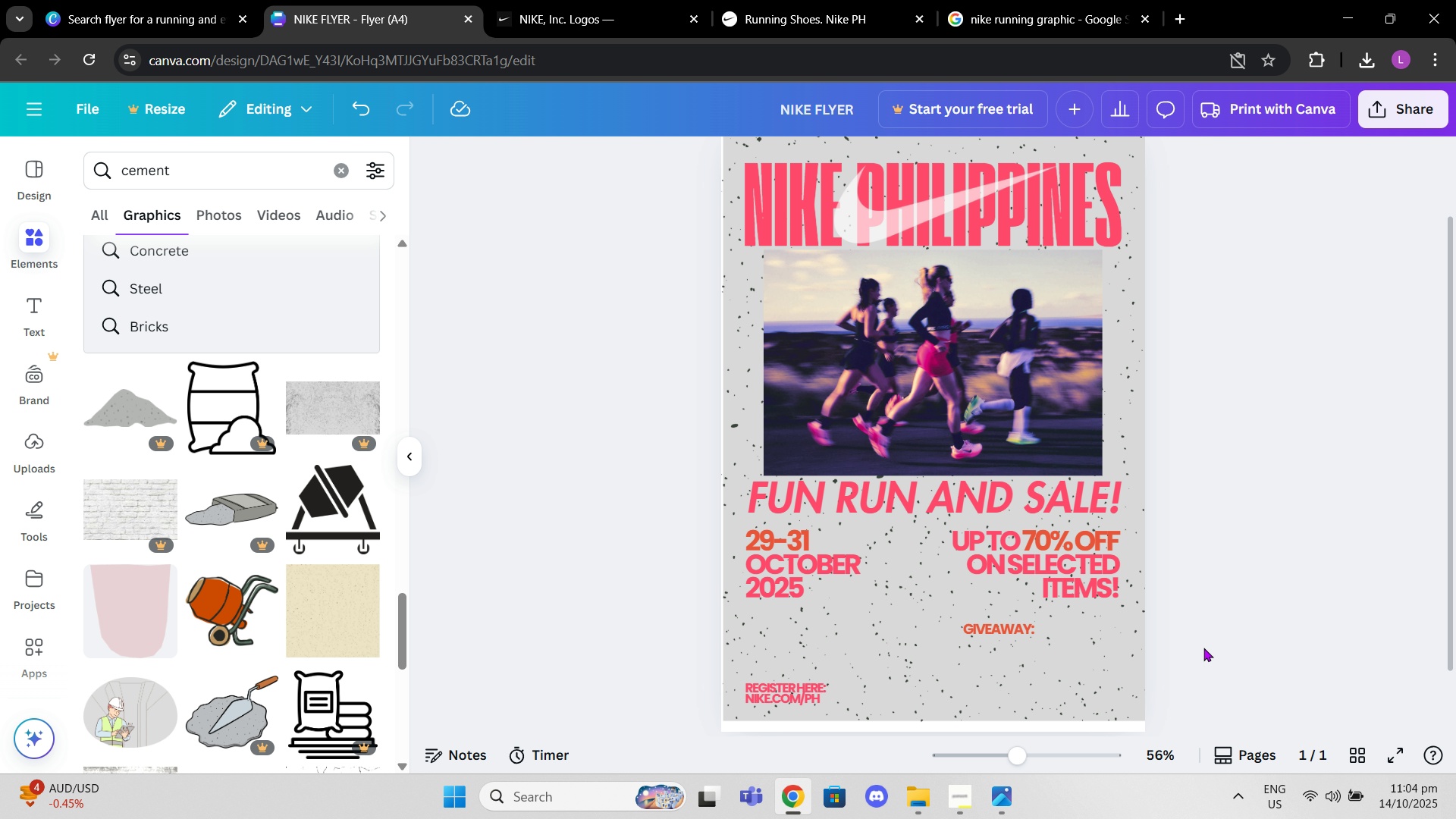 
double_click([1138, 654])
 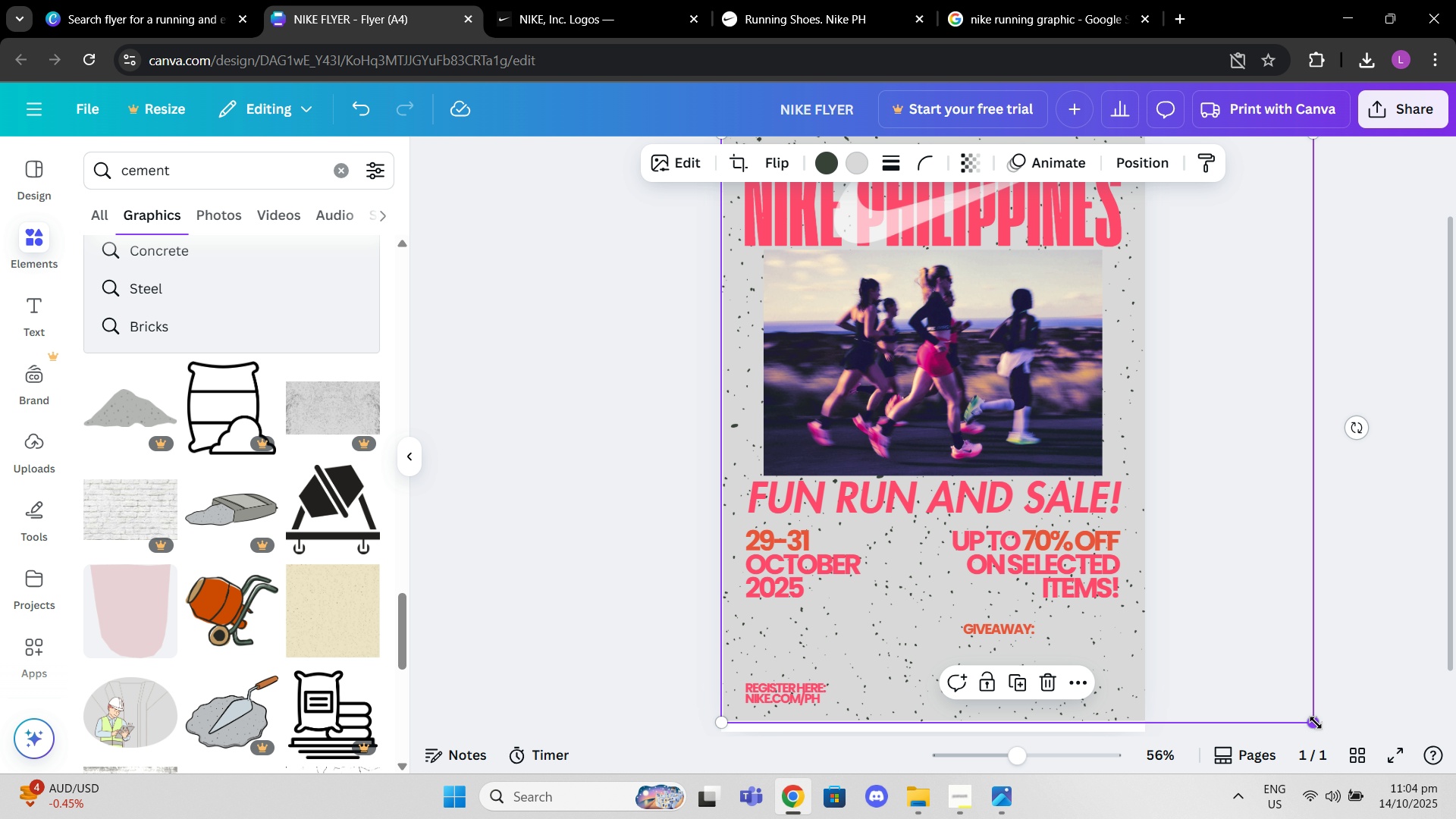 
left_click_drag(start_coordinate=[1316, 723], to_coordinate=[1329, 735])
 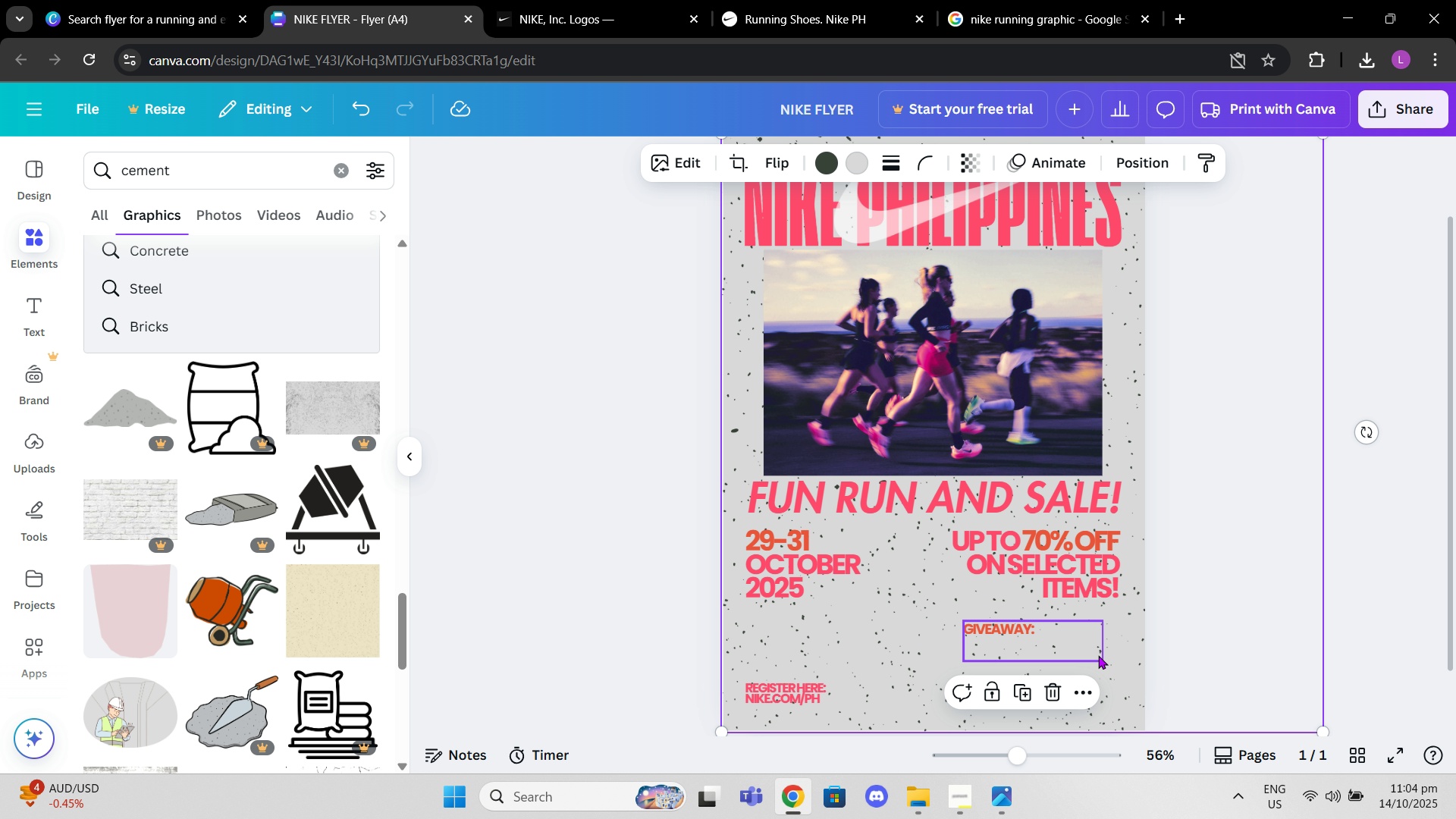 
left_click([1098, 657])
 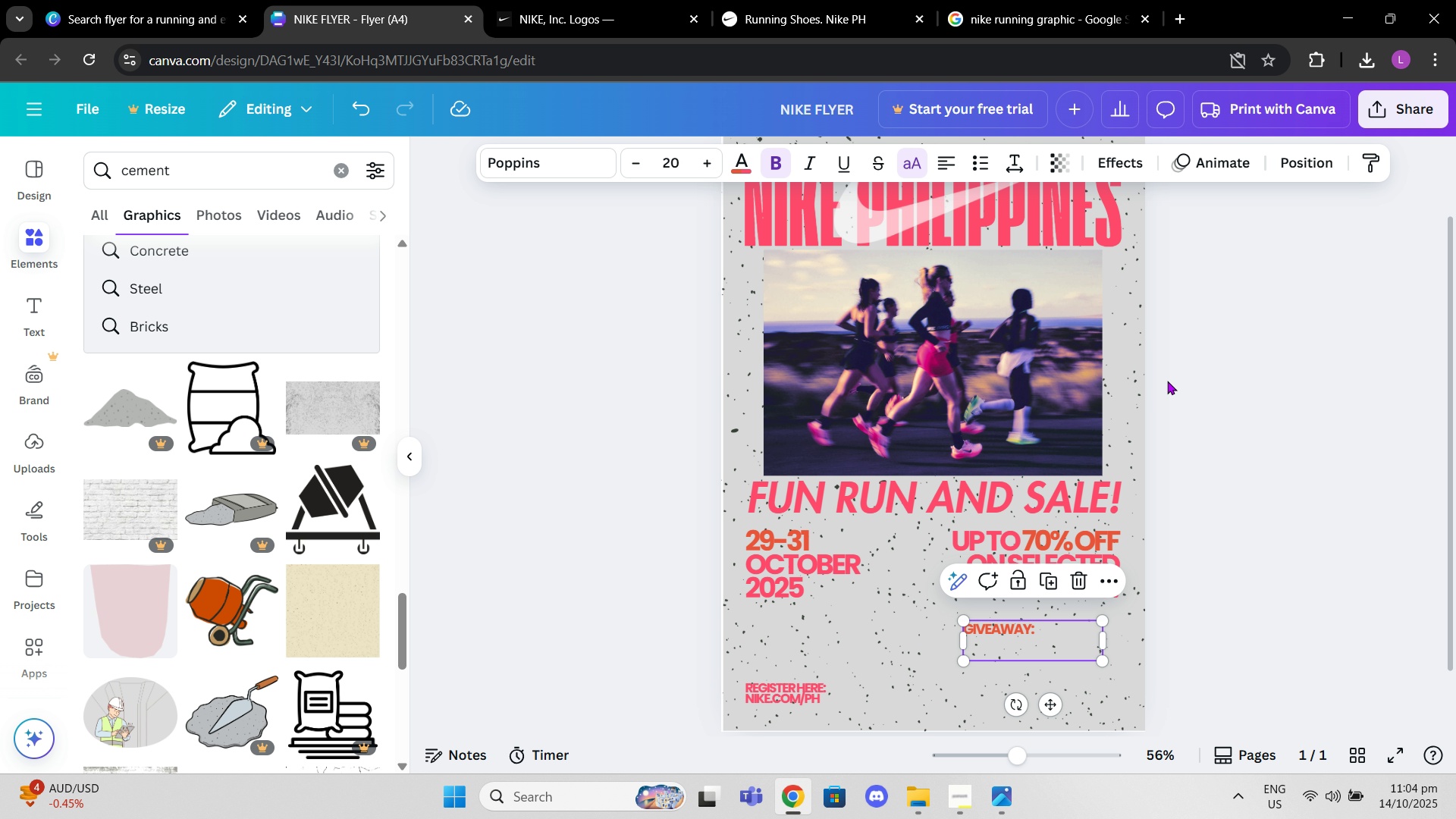 
left_click_drag(start_coordinate=[1178, 379], to_coordinate=[1156, 379])
 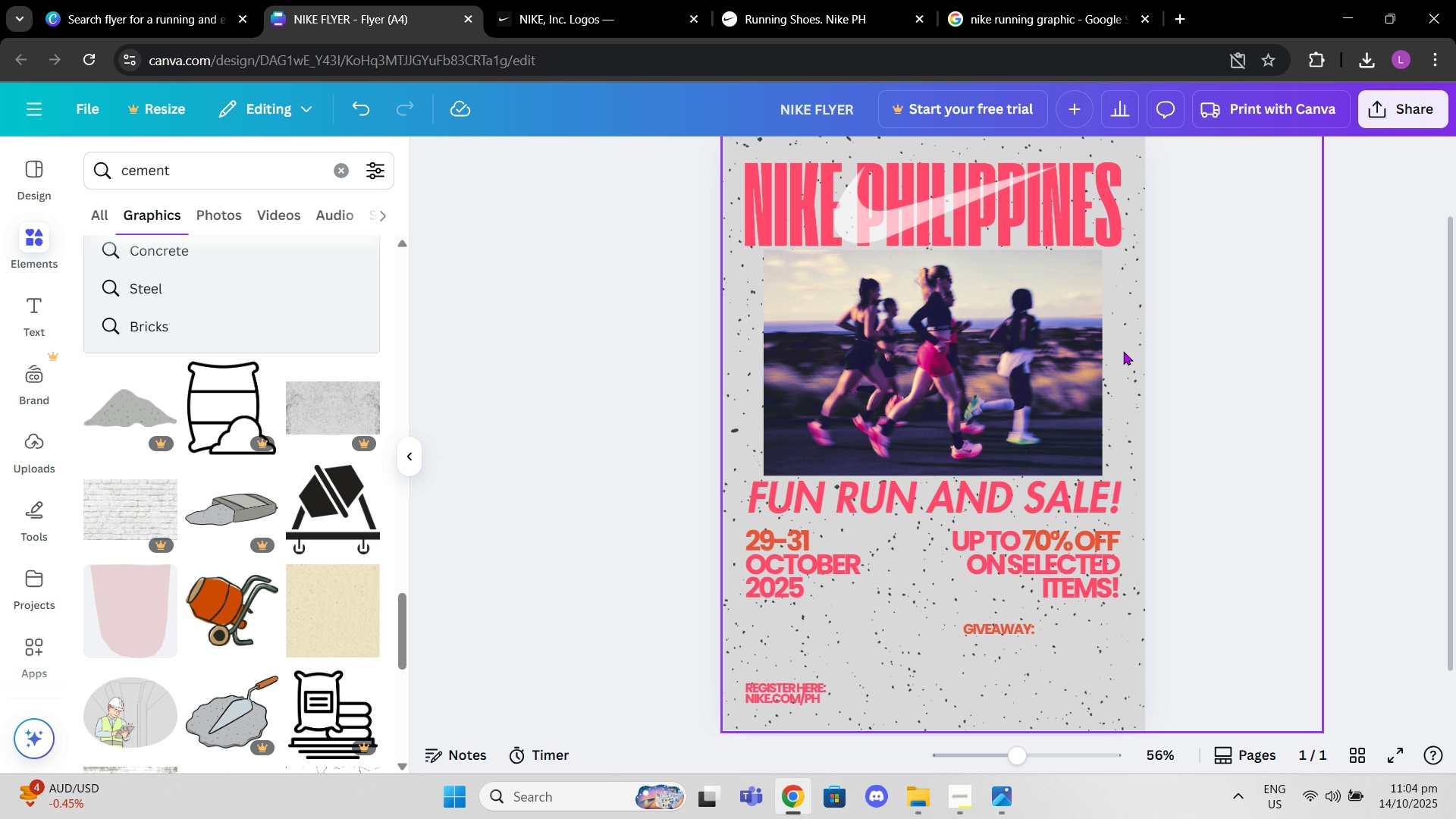 
left_click_drag(start_coordinate=[1130, 352], to_coordinate=[1098, 357])
 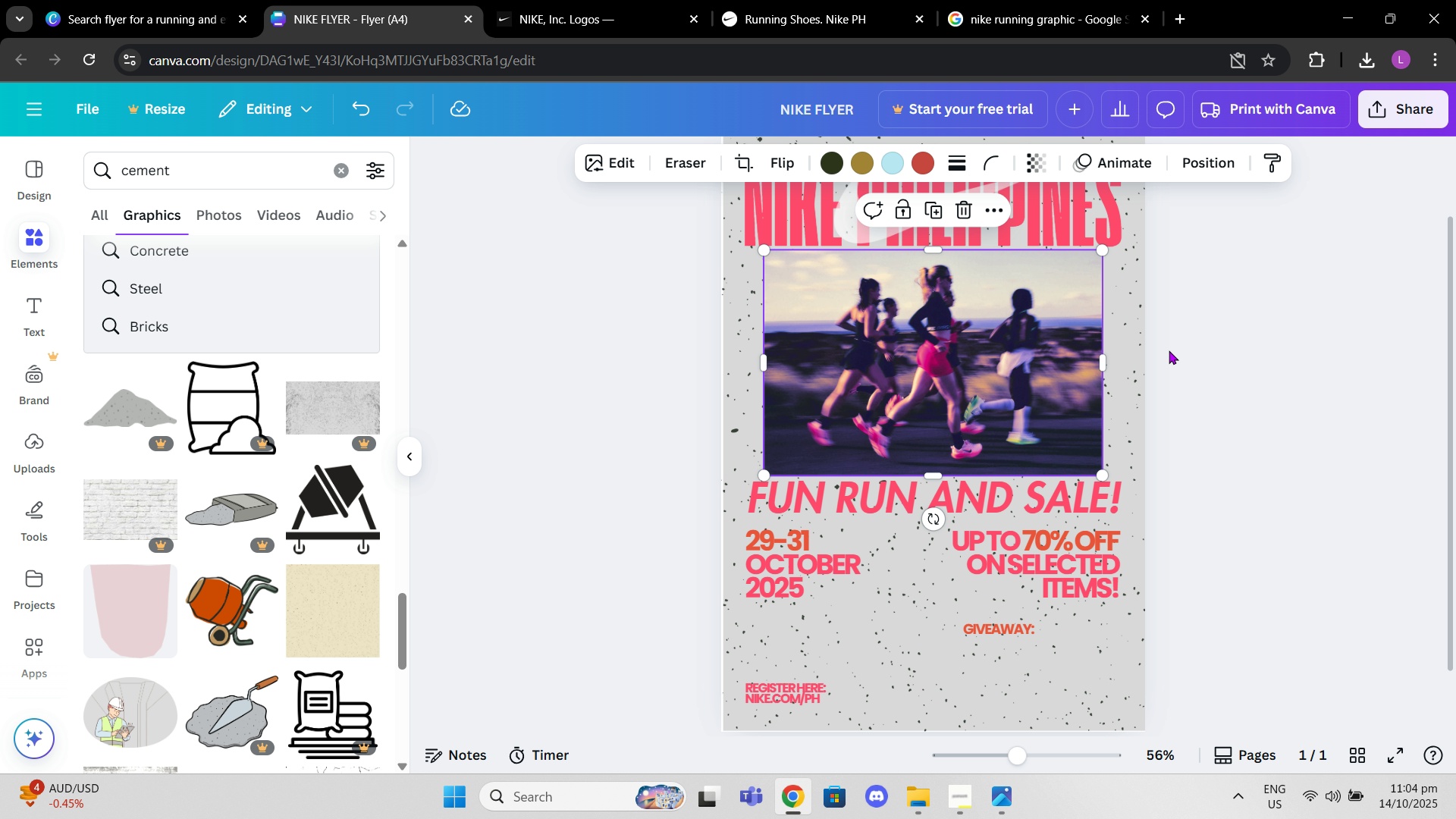 
left_click([1169, 350])
 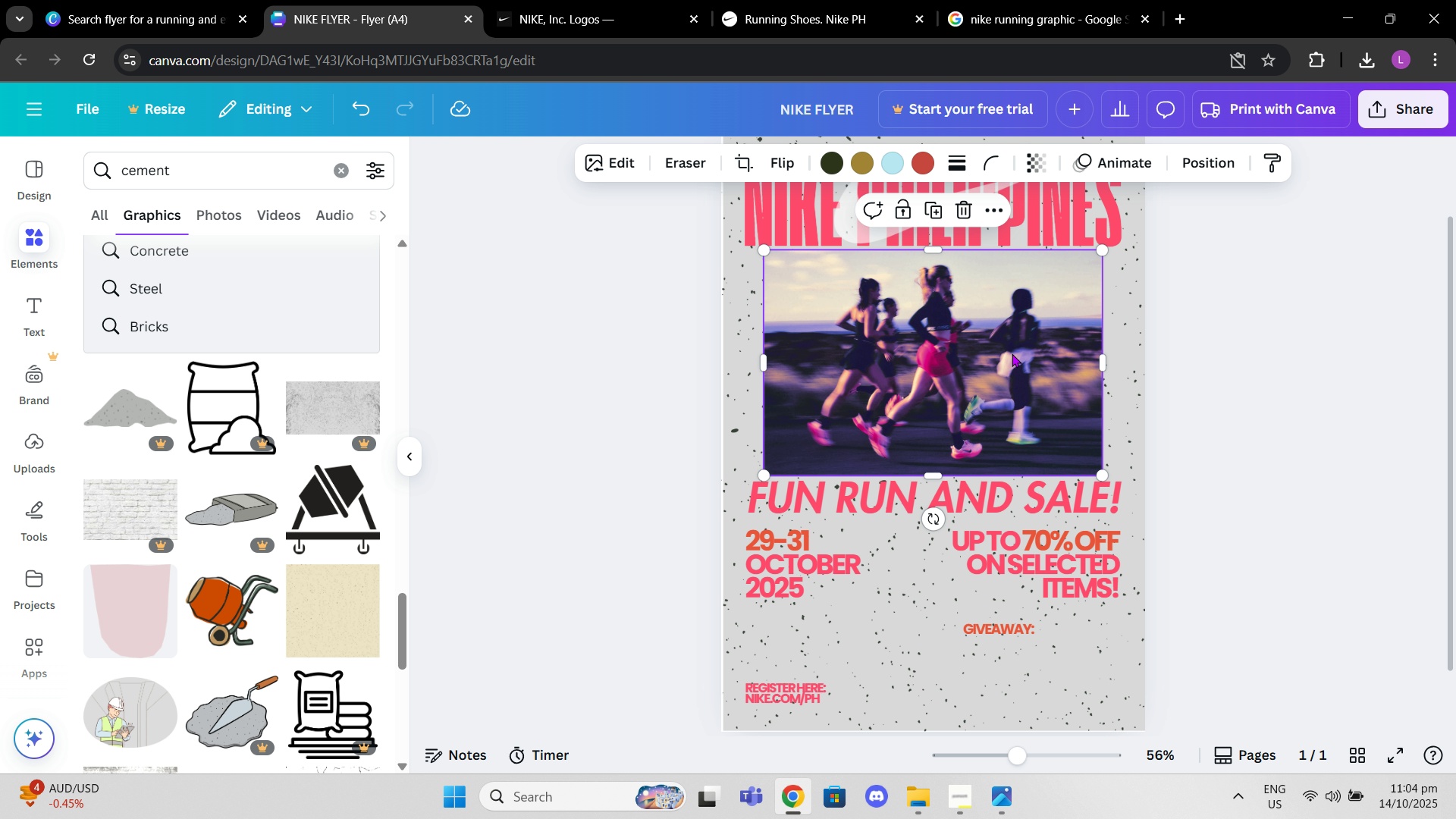 
right_click([1012, 353])
 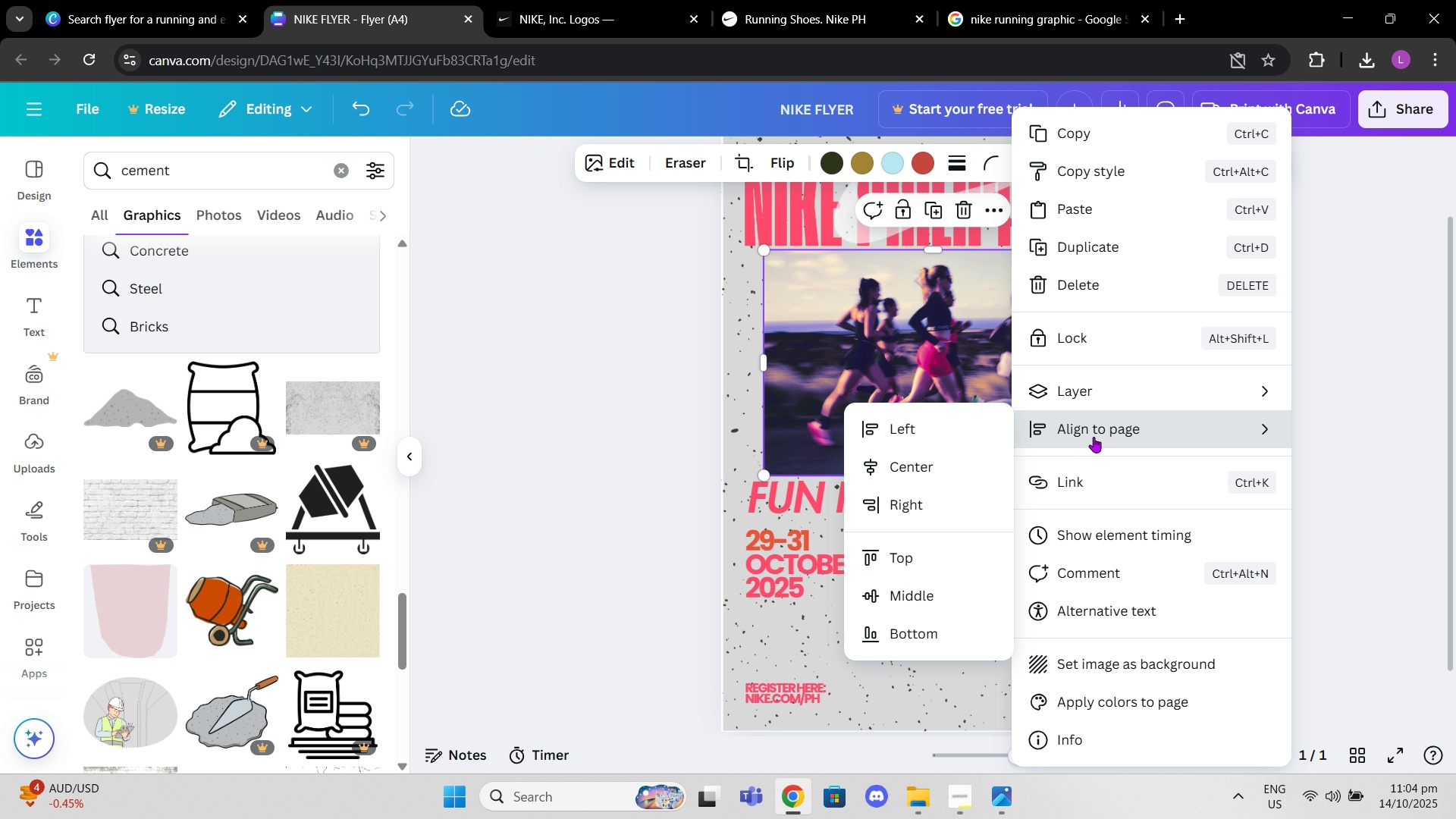 
left_click([962, 463])
 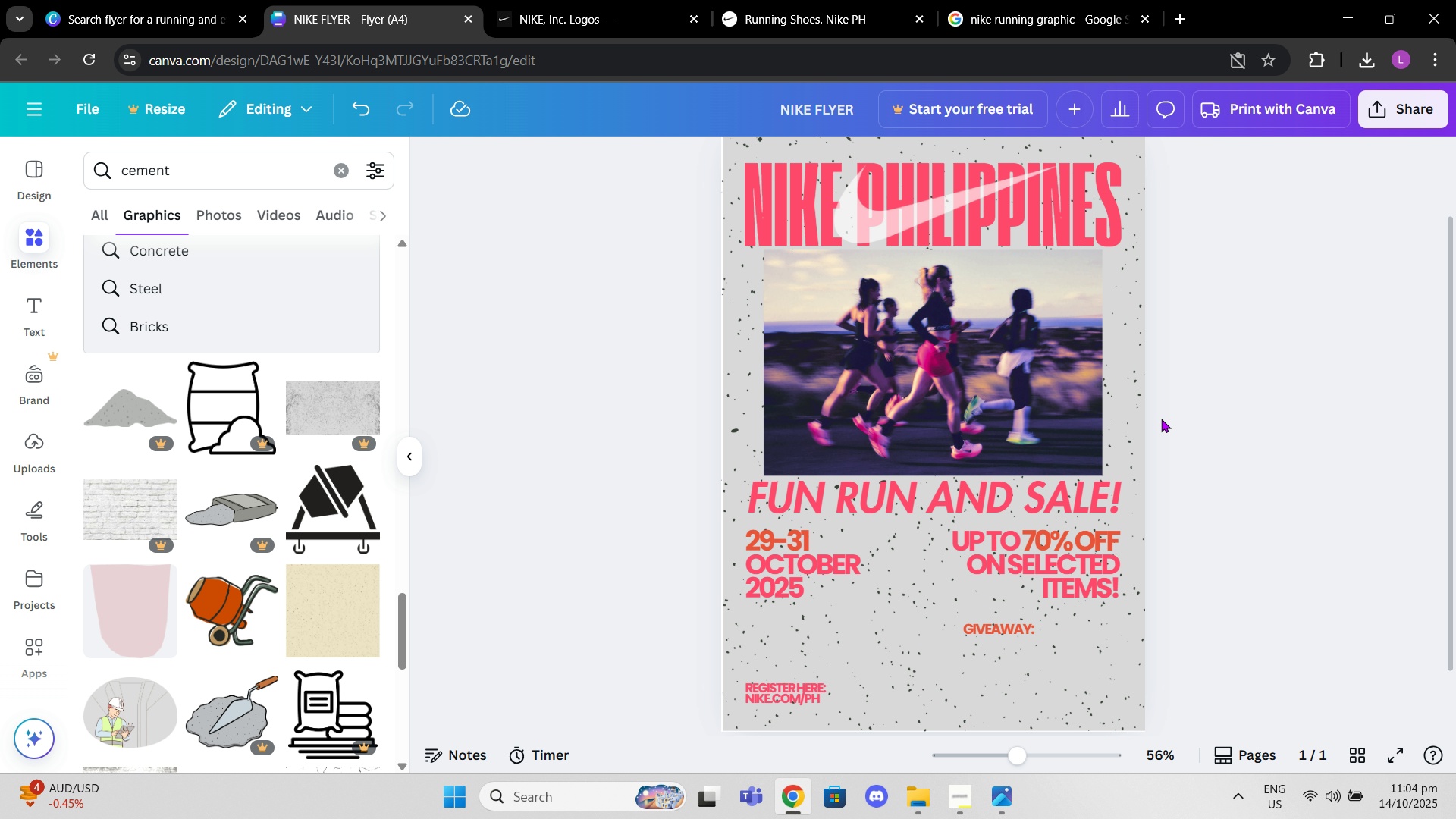 
double_click([1145, 425])
 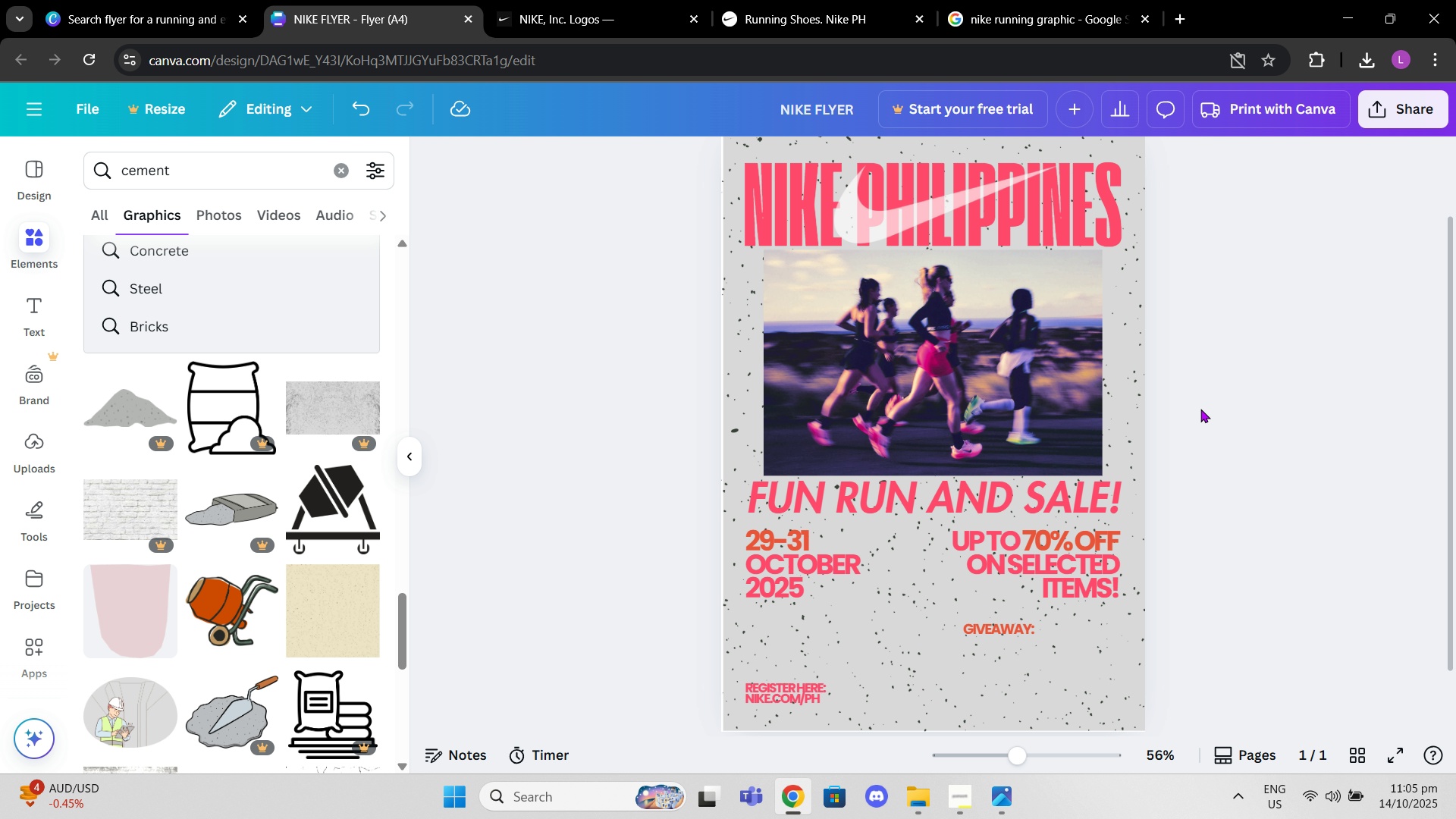 
triple_click([1200, 409])